 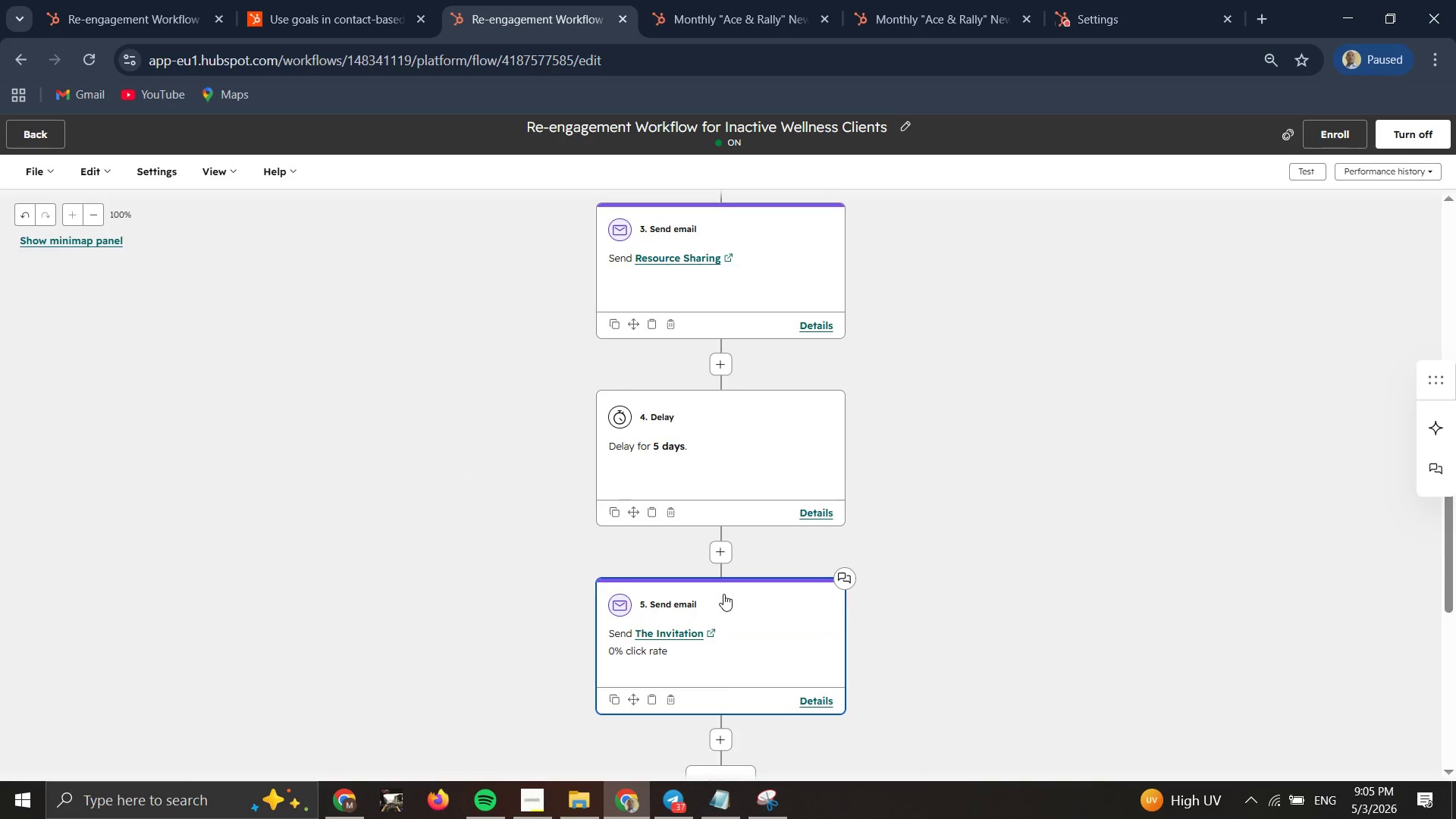 
scroll: coordinate [723, 594], scroll_direction: up, amount: 3.0
 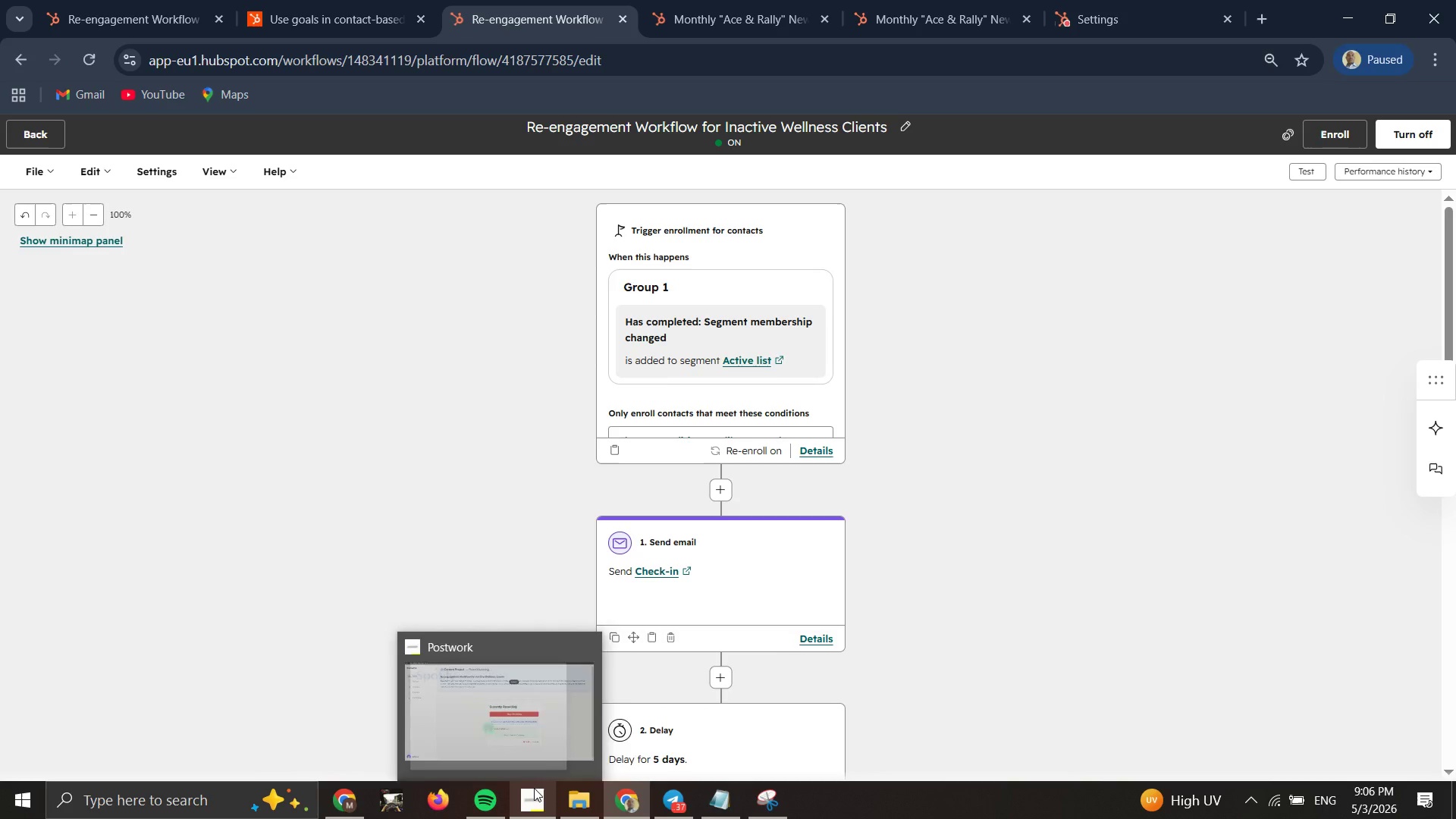 
wait(5.75)
 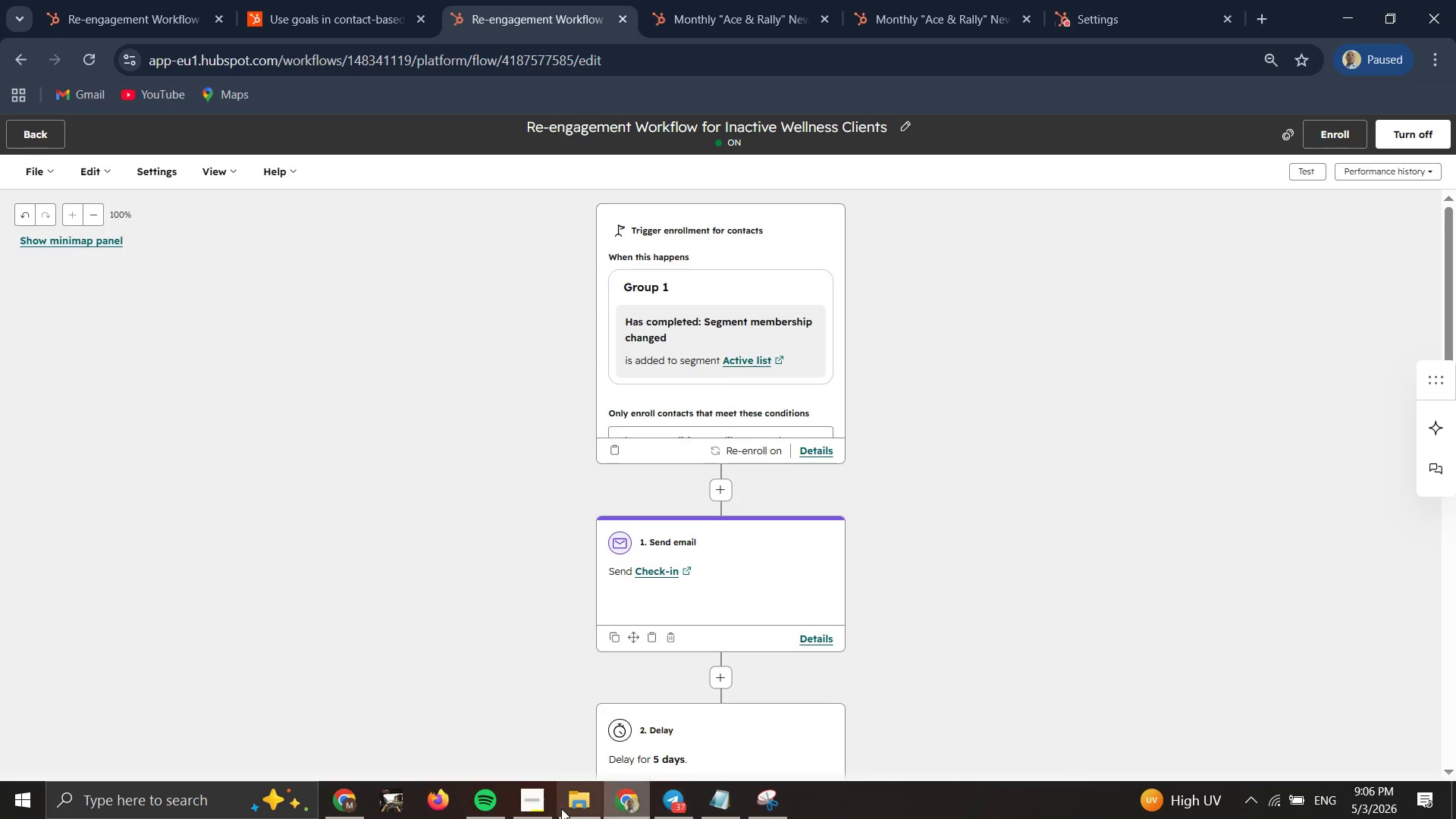 
double_click([531, 509])
 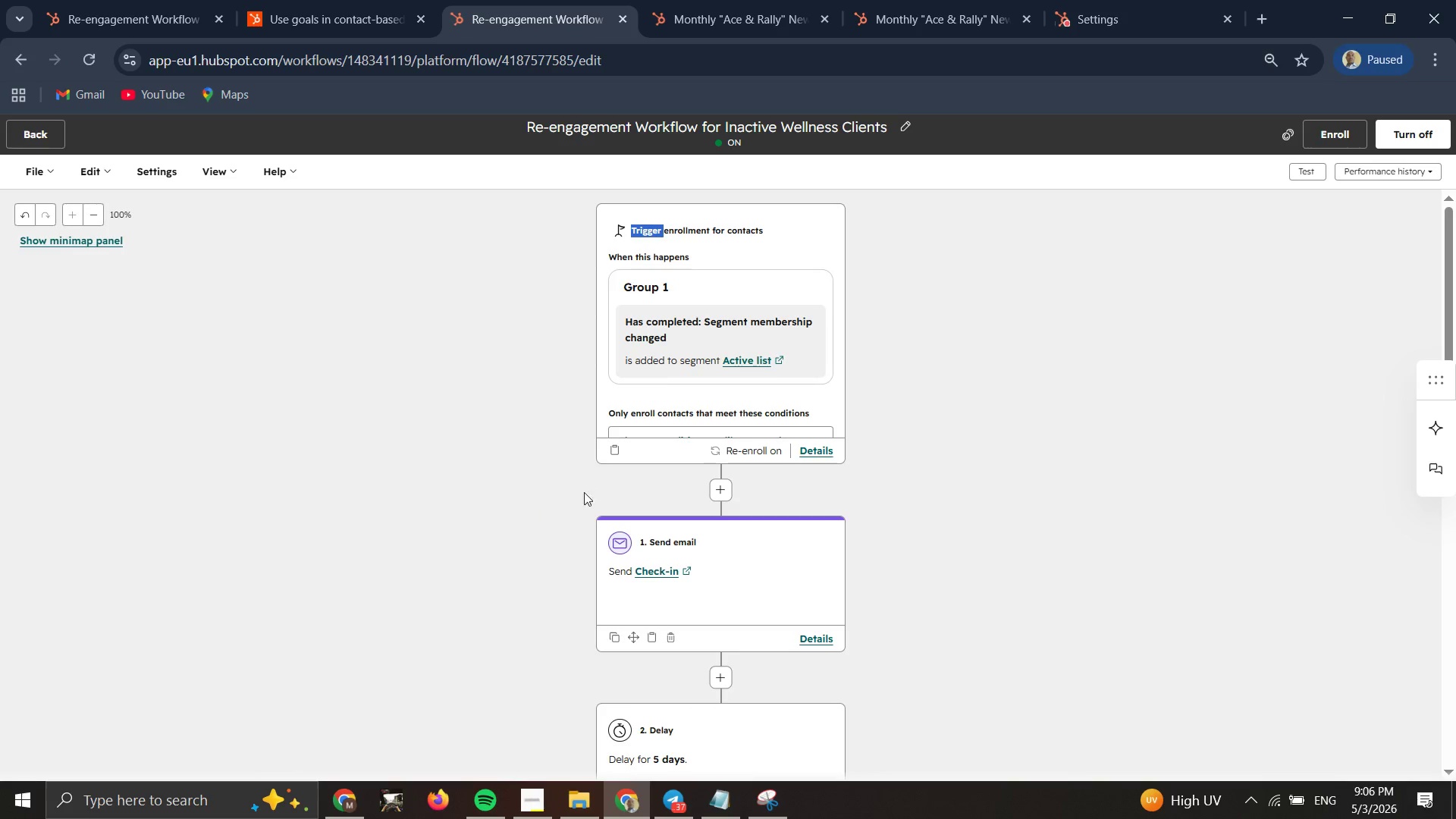 
left_click_drag(start_coordinate=[593, 497], to_coordinate=[598, 511])
 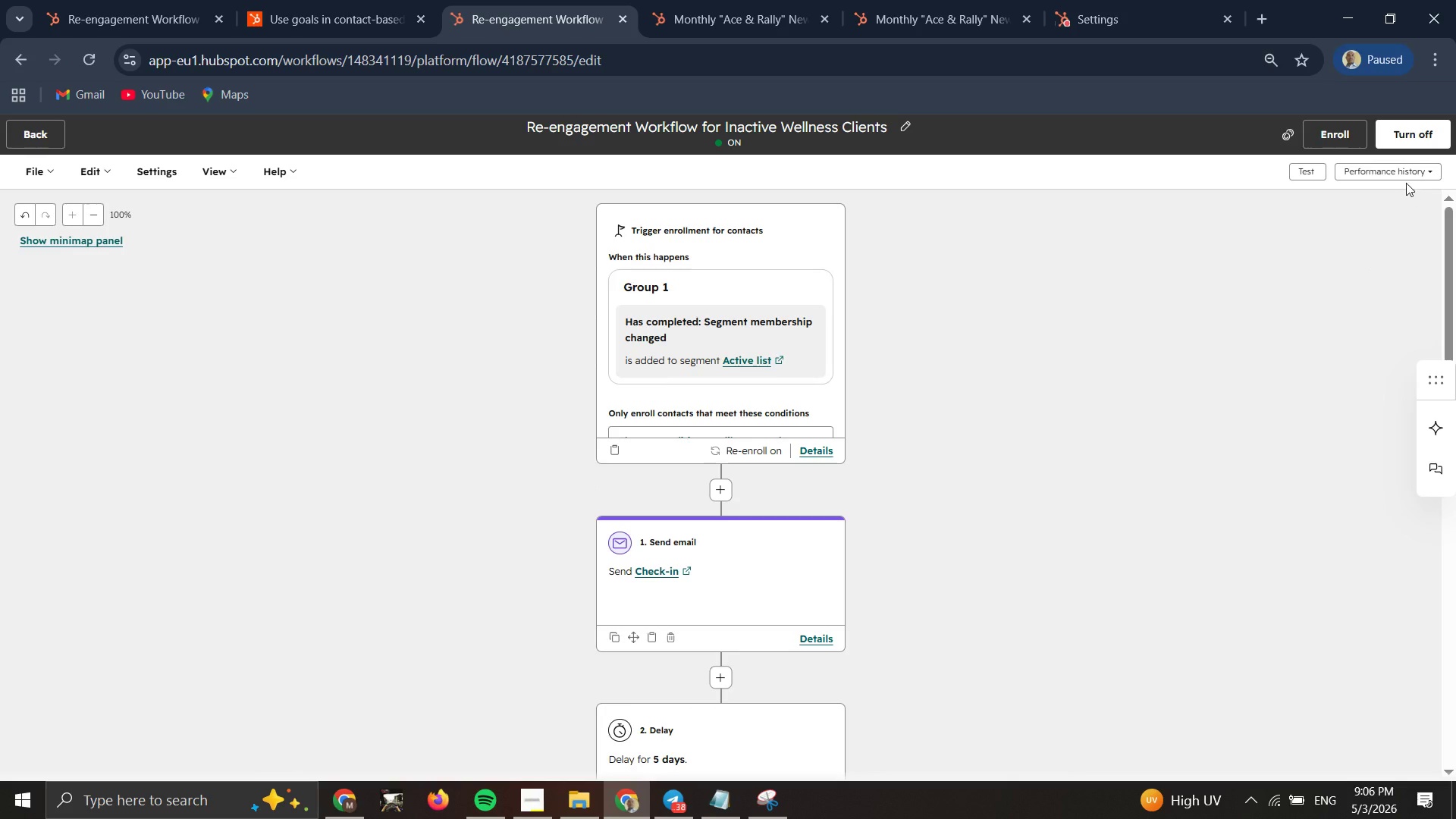 
left_click([1402, 177])
 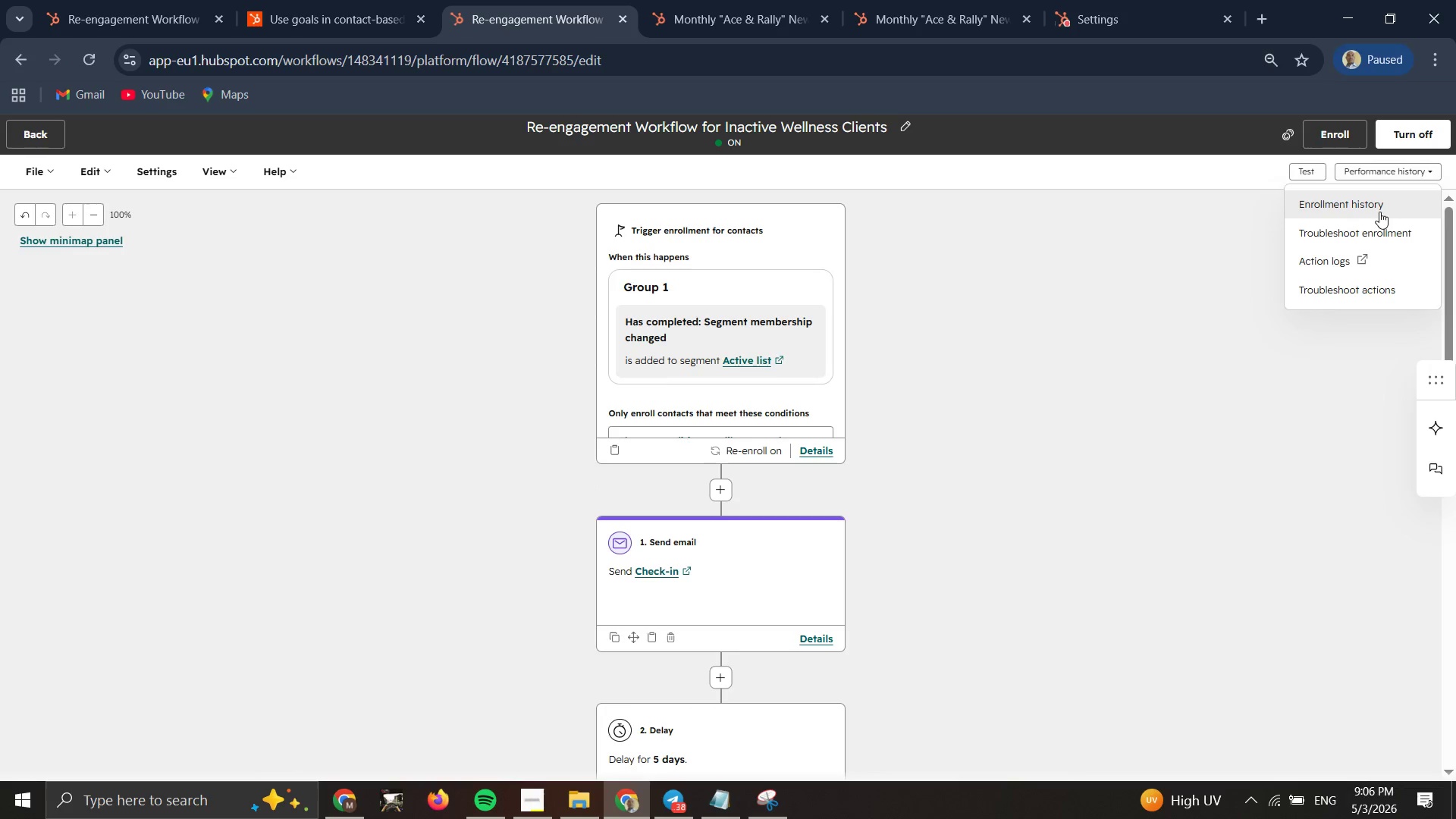 
left_click([1376, 211])
 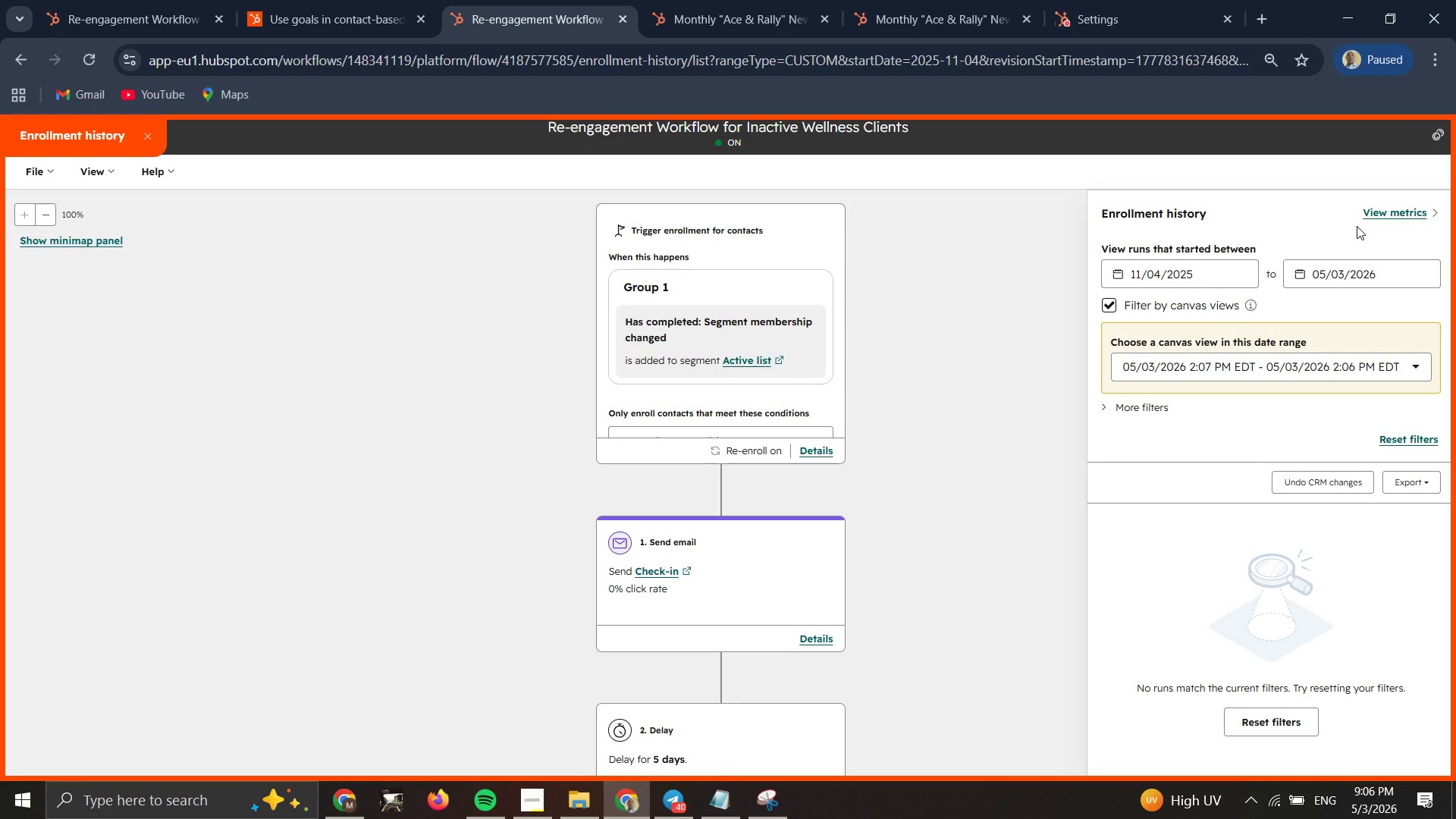 
wait(6.28)
 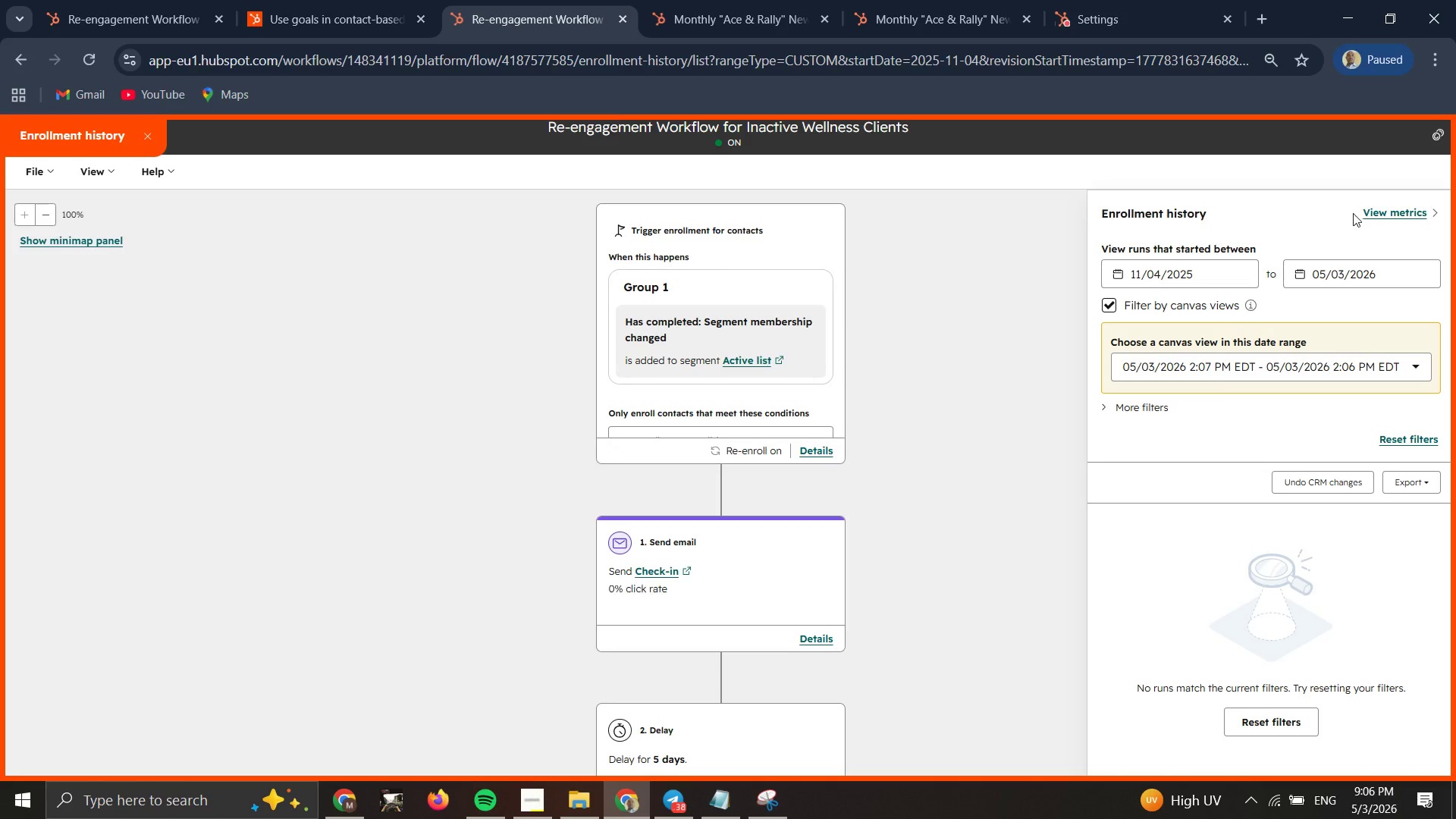 
left_click([1403, 205])
 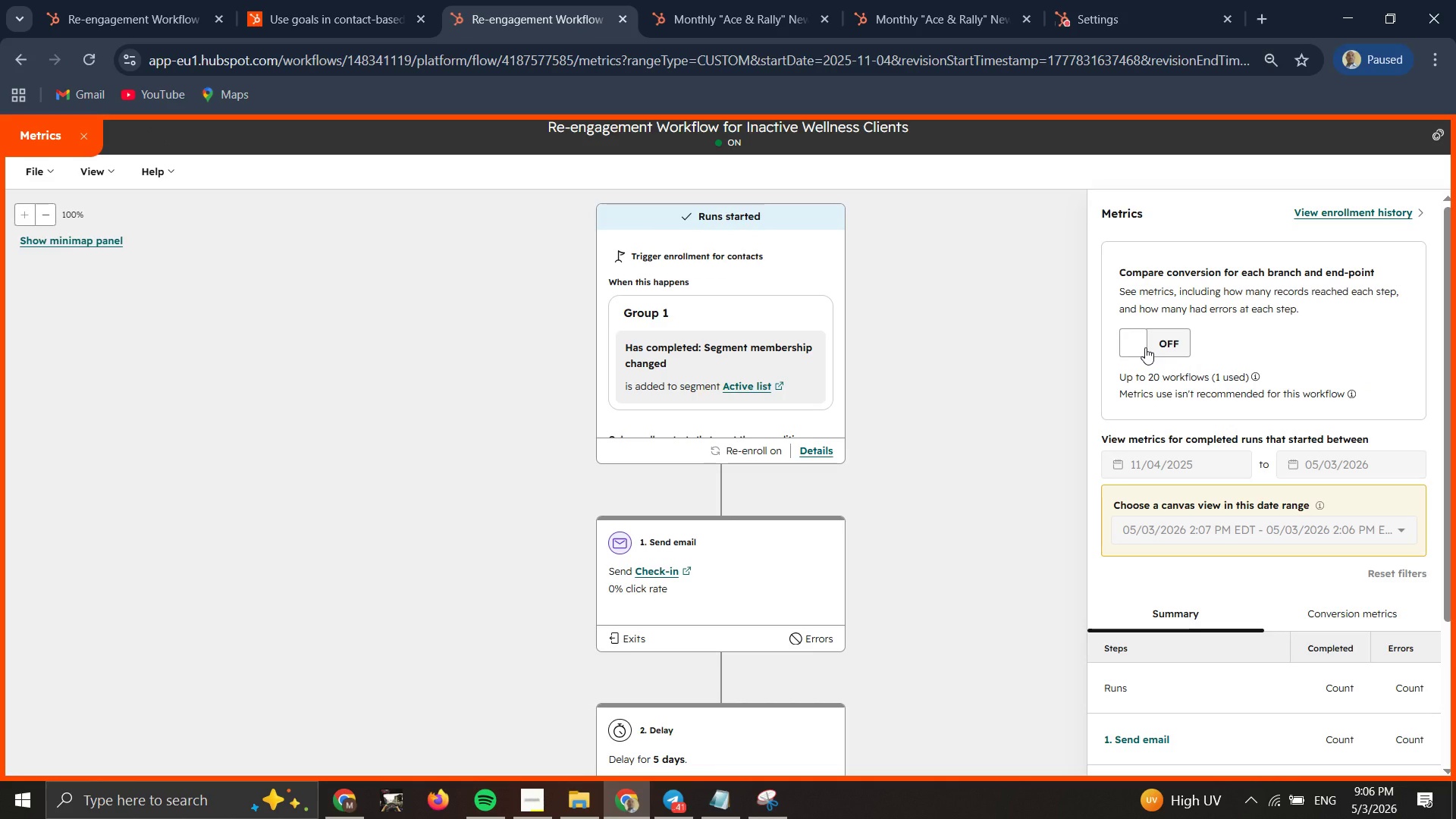 
left_click([1150, 344])
 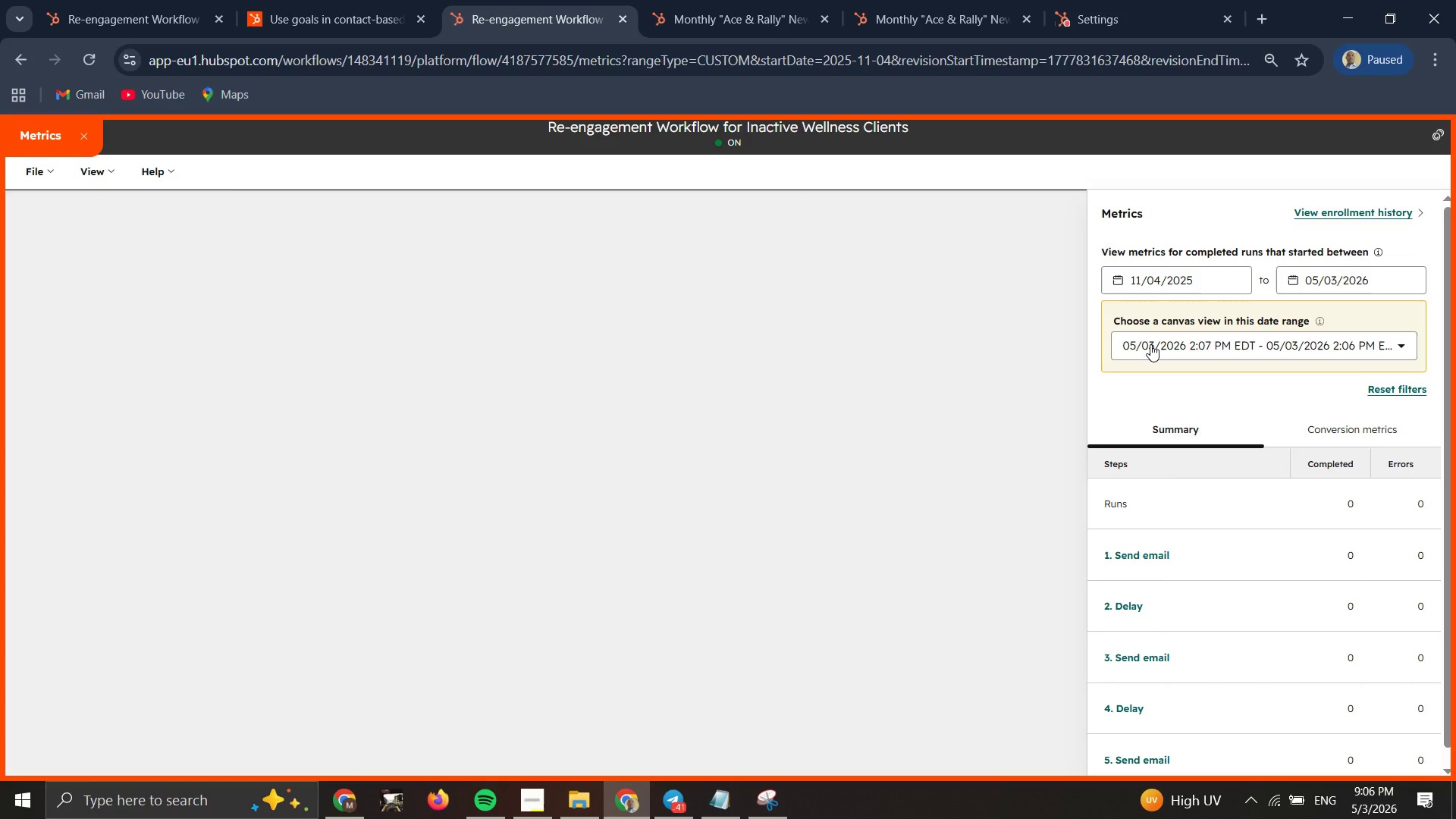 
scroll: coordinate [1153, 623], scroll_direction: down, amount: 9.0
 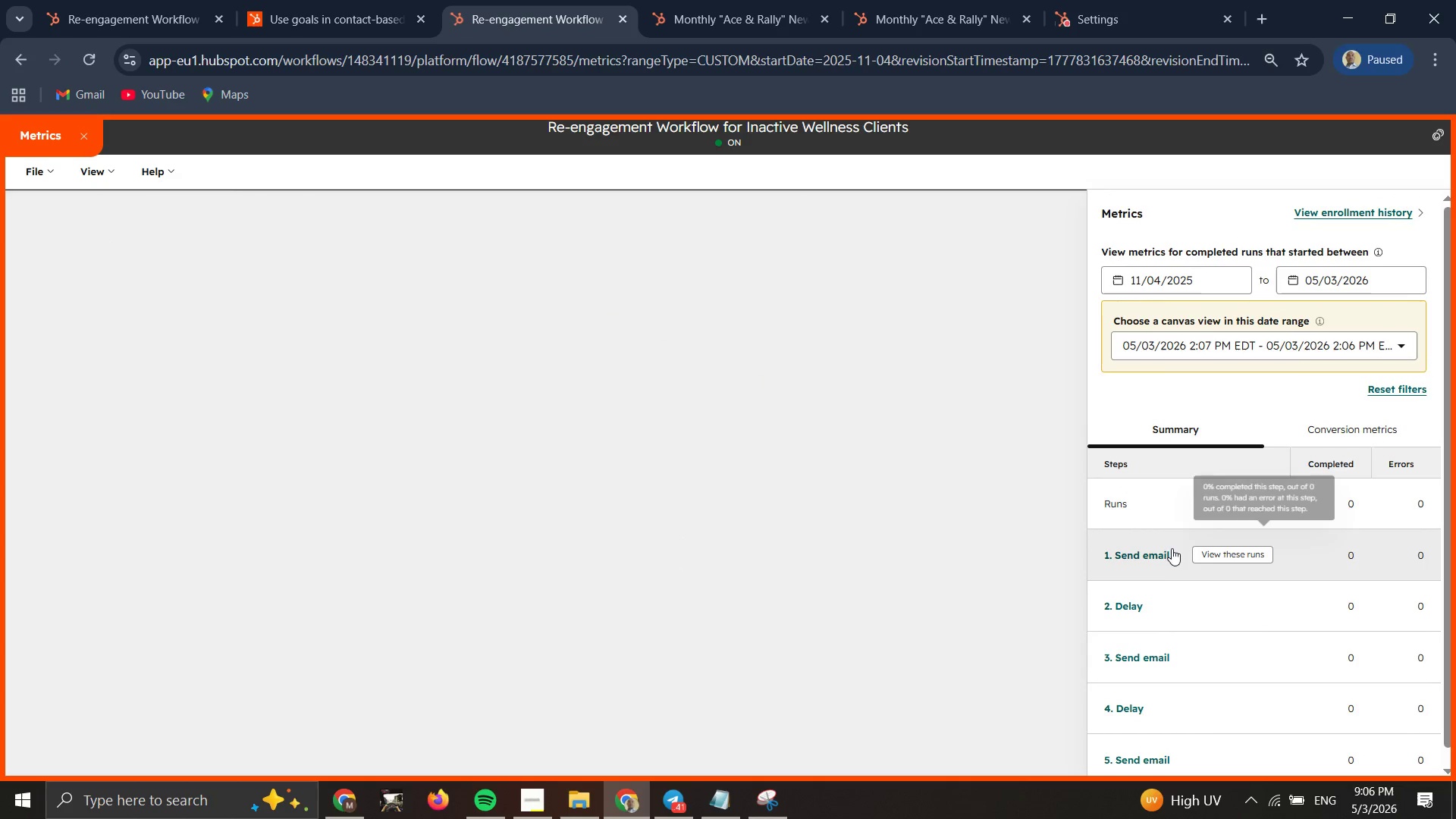 
scroll: coordinate [1176, 538], scroll_direction: up, amount: 3.0
 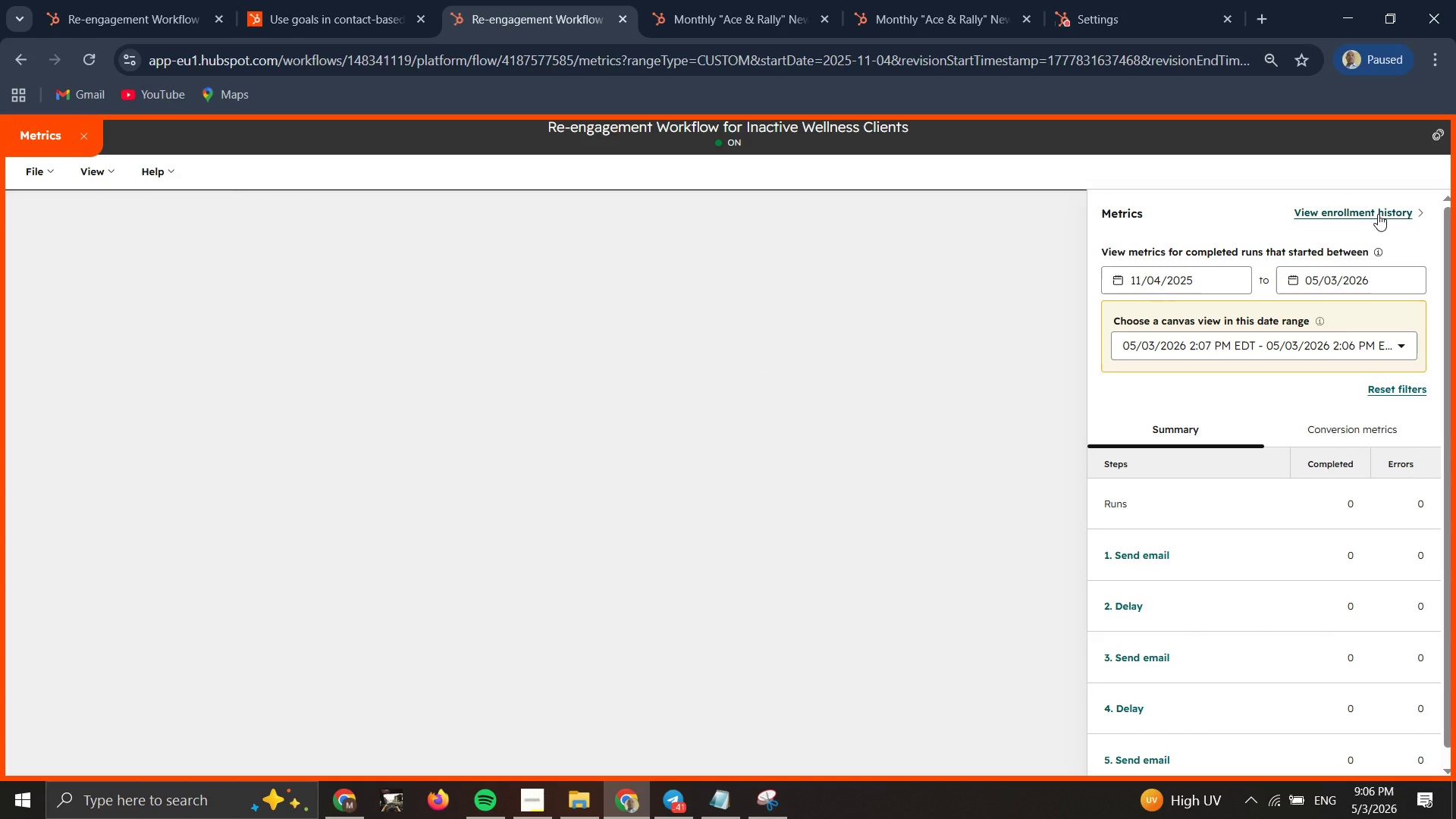 
left_click([1378, 214])
 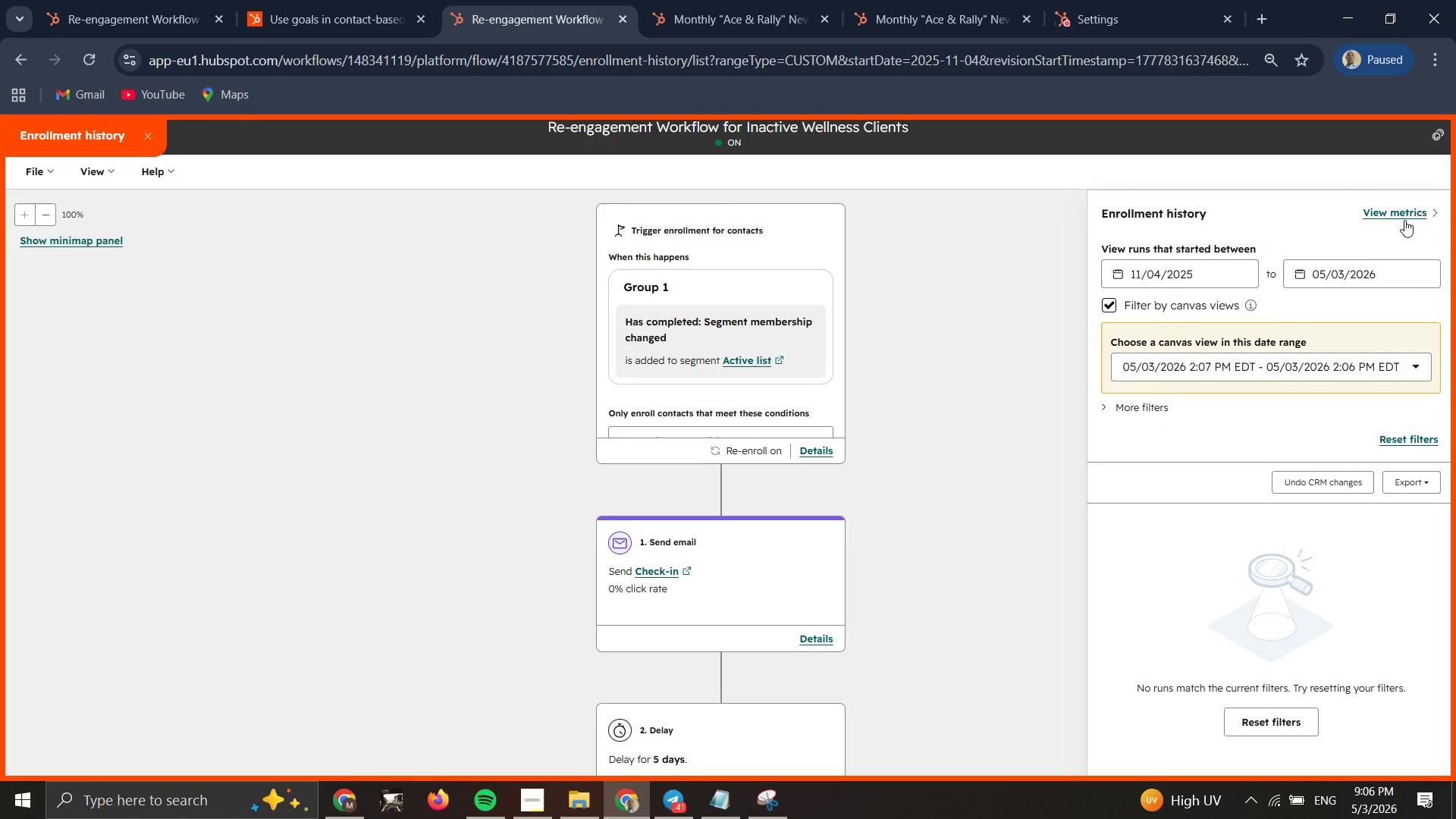 
wait(5.28)
 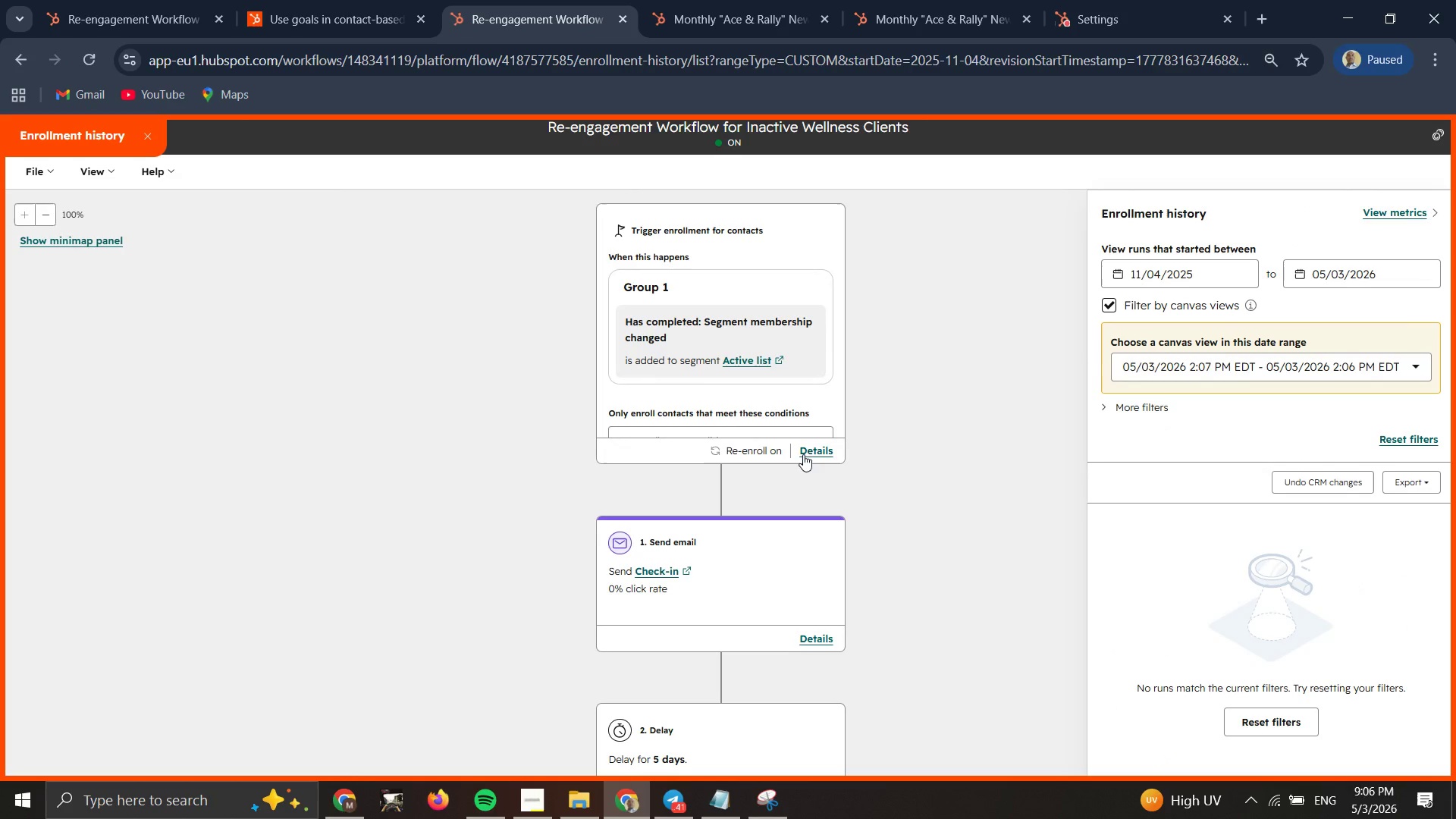 
left_click([924, 432])
 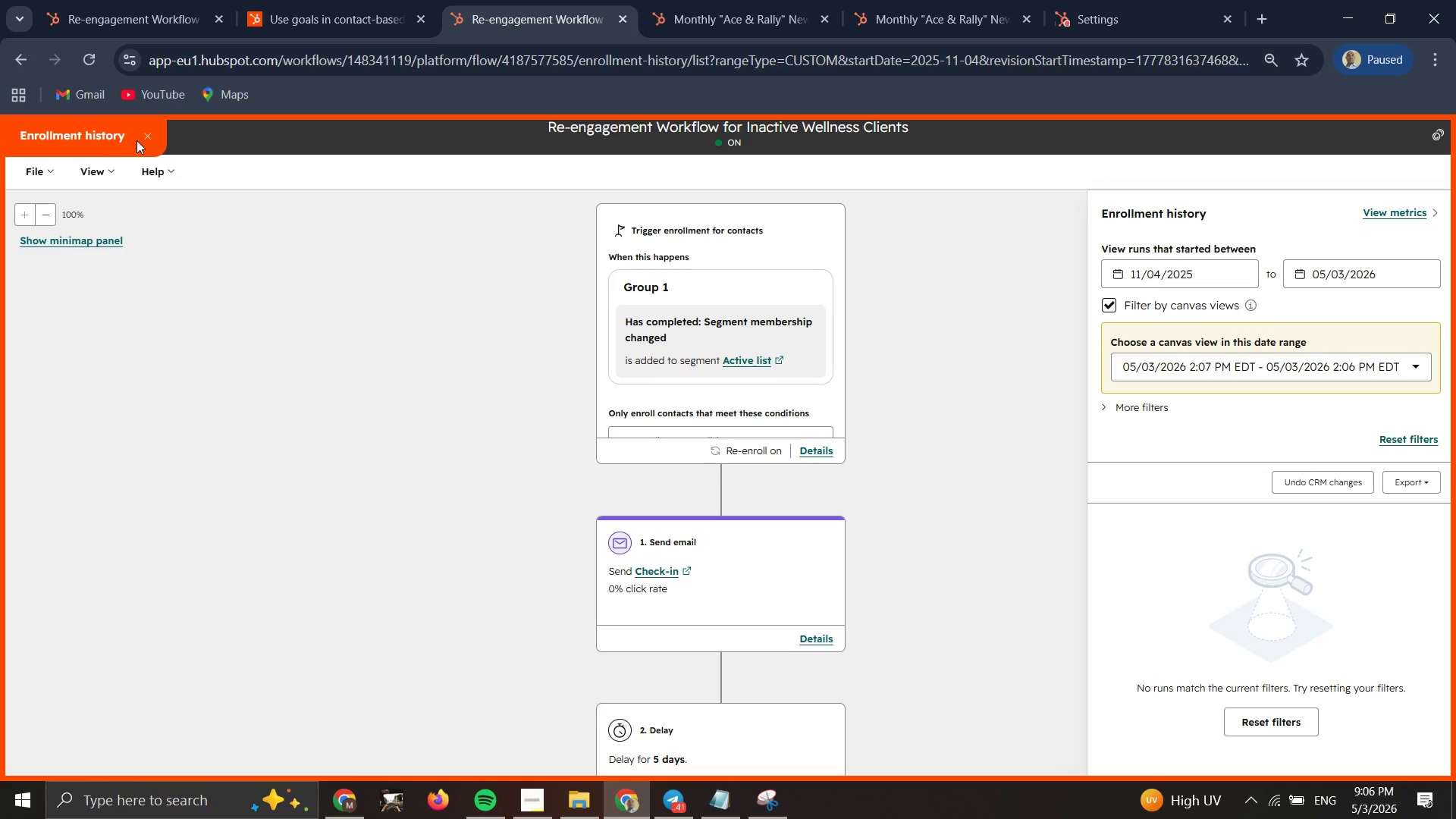 
left_click([142, 138])
 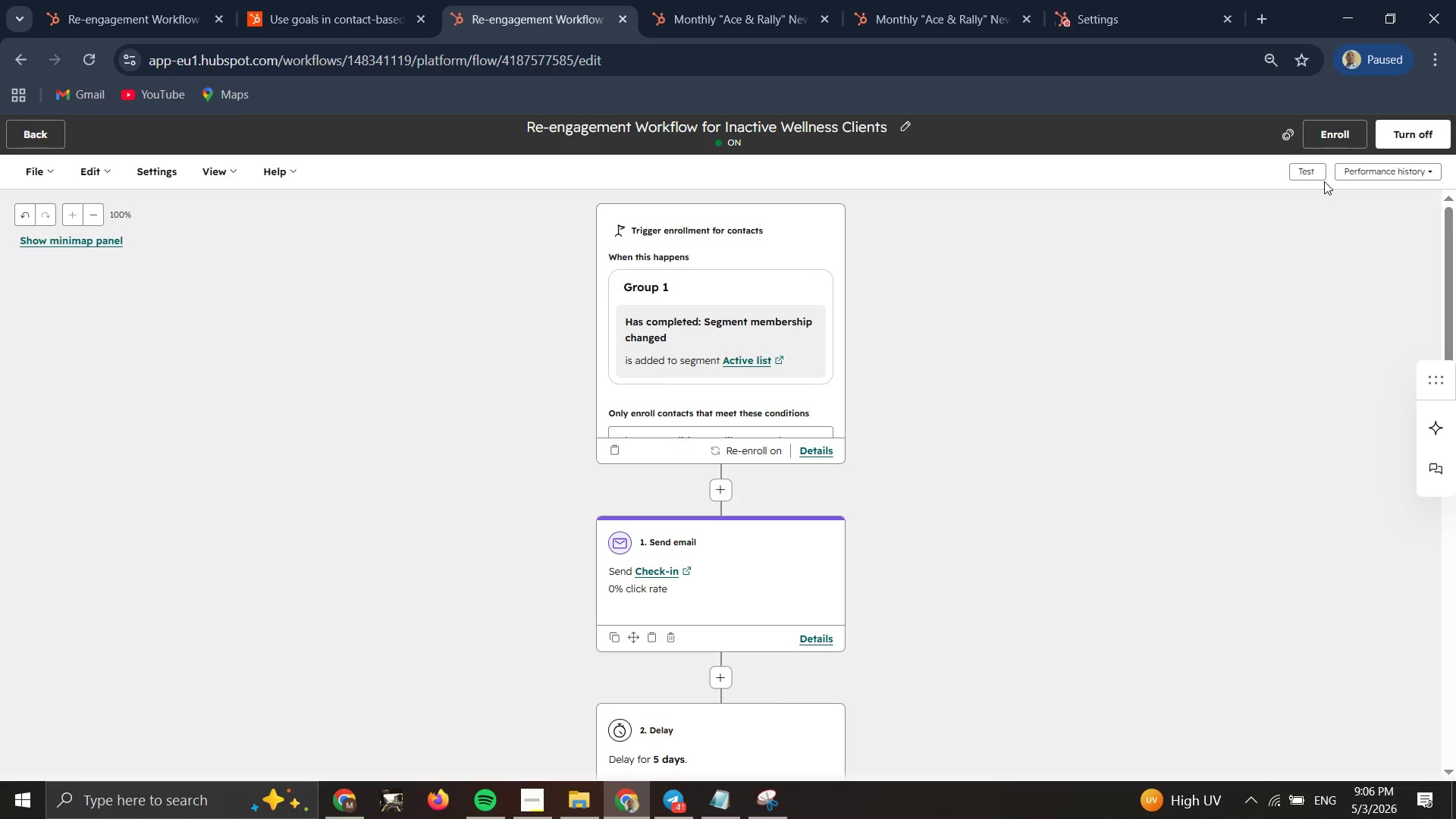 
left_click([1312, 168])
 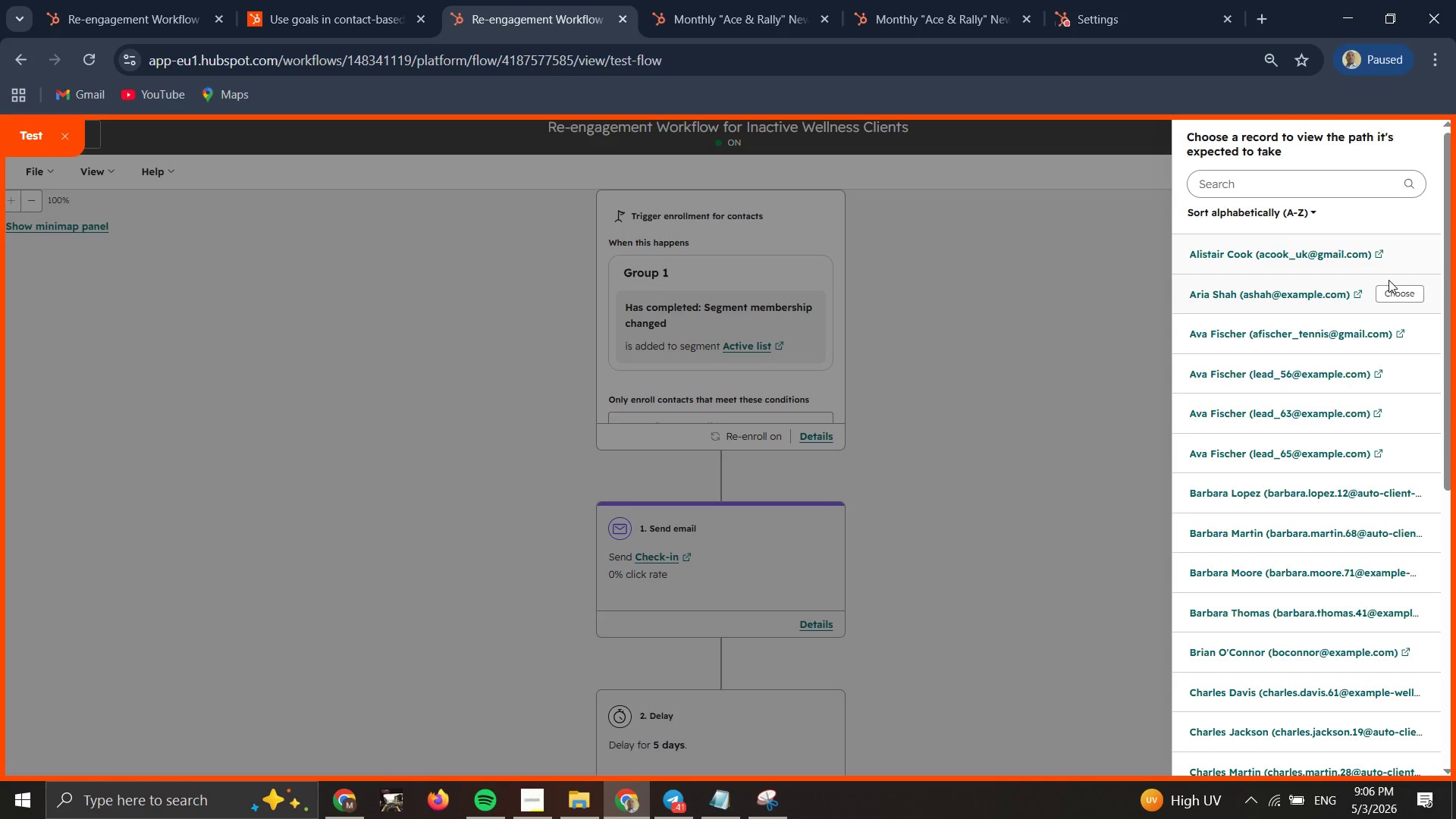 
double_click([1412, 253])
 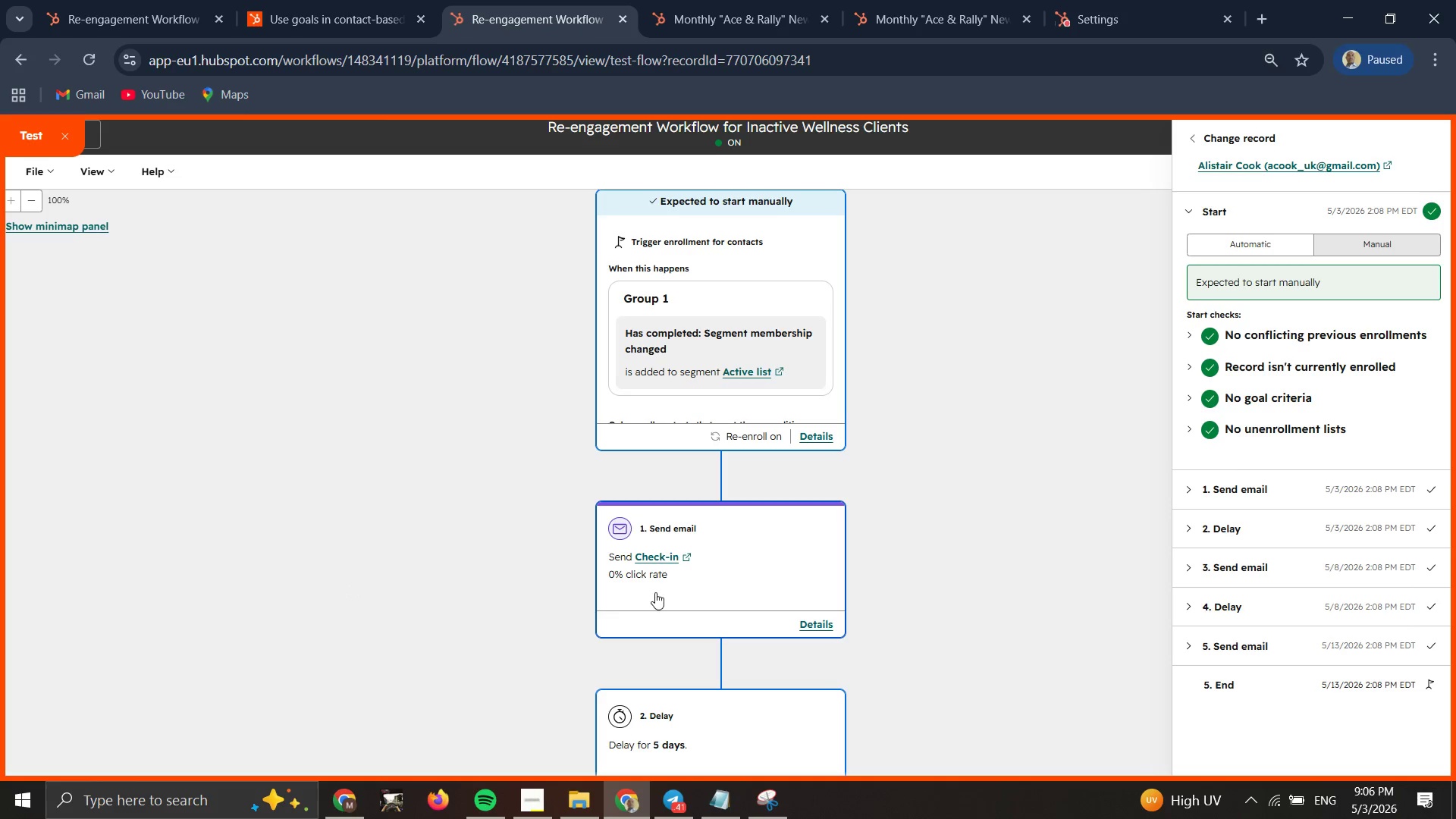 
wait(11.88)
 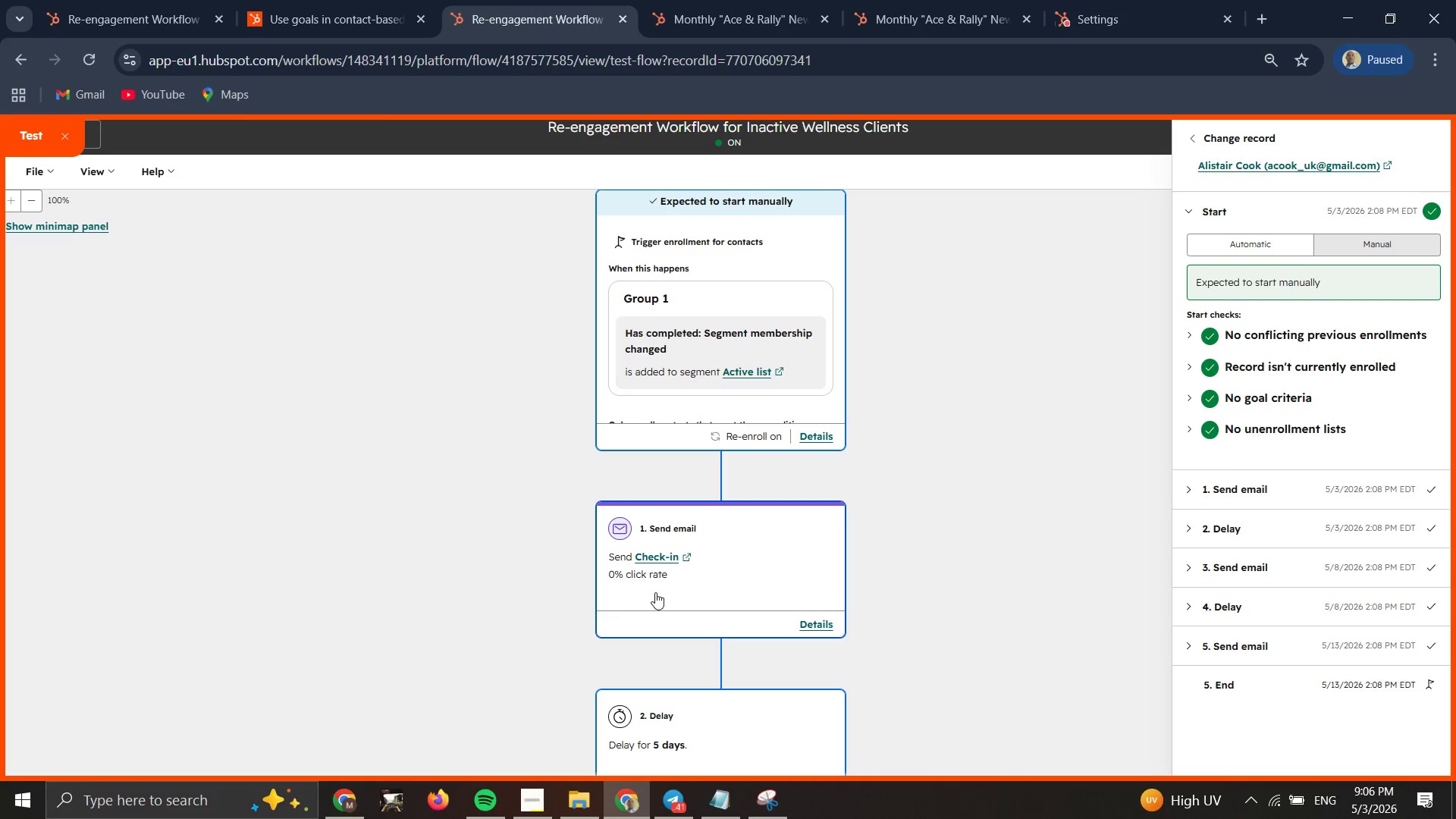 
scroll: coordinate [731, 610], scroll_direction: none, amount: 0.0
 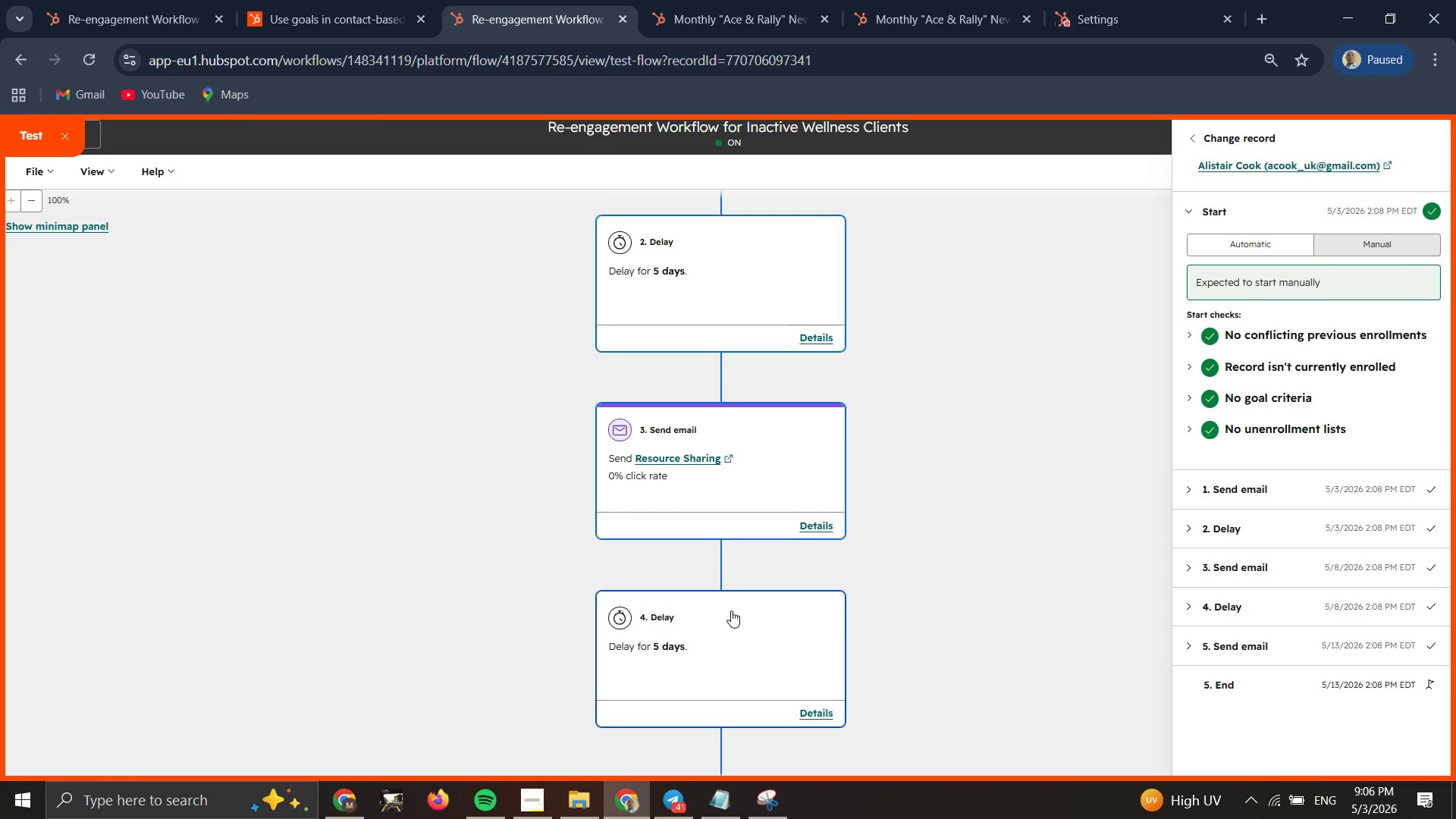 
scroll: coordinate [731, 610], scroll_direction: down, amount: 2.0
 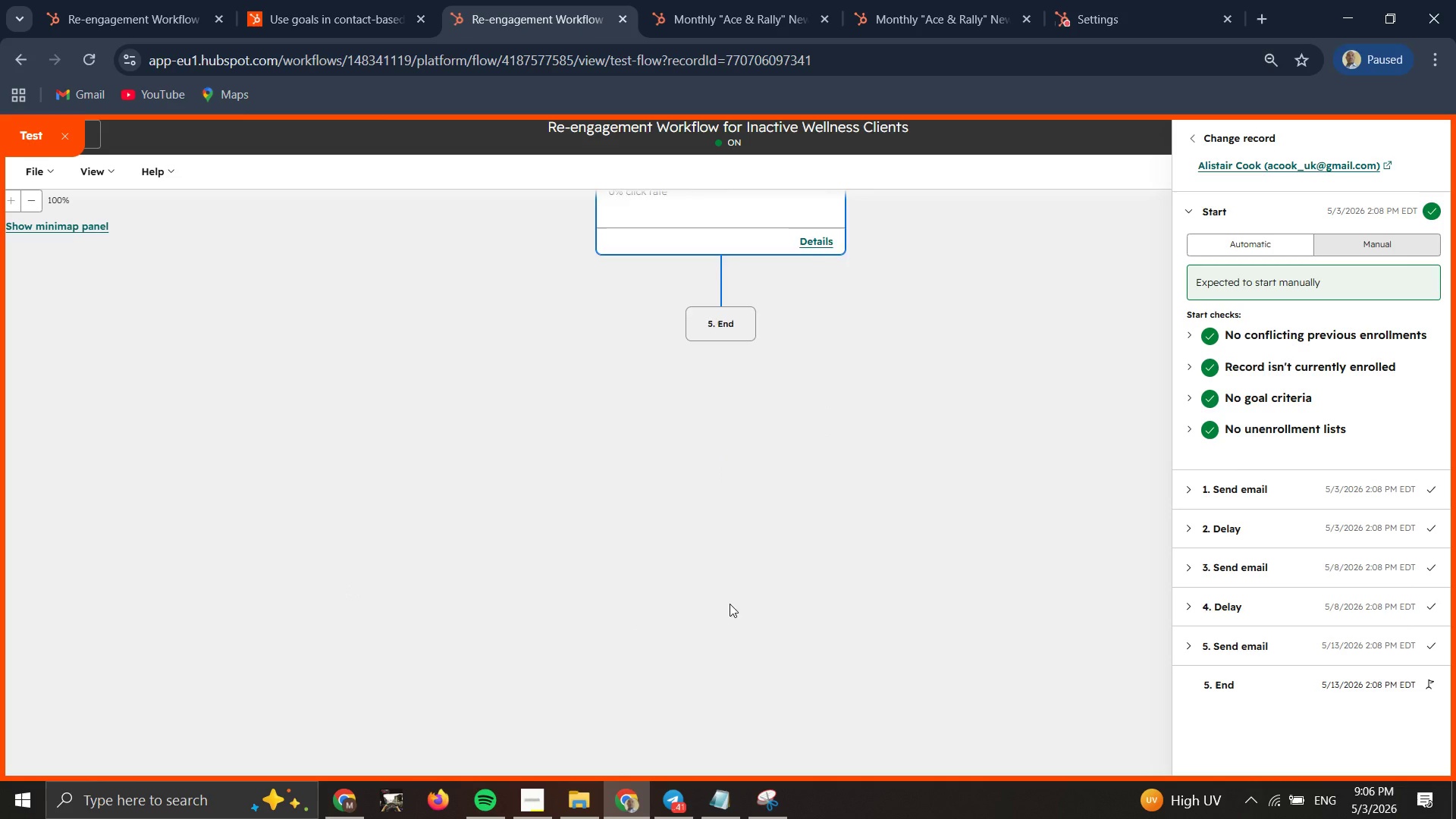 
scroll: coordinate [708, 559], scroll_direction: up, amount: 5.0
 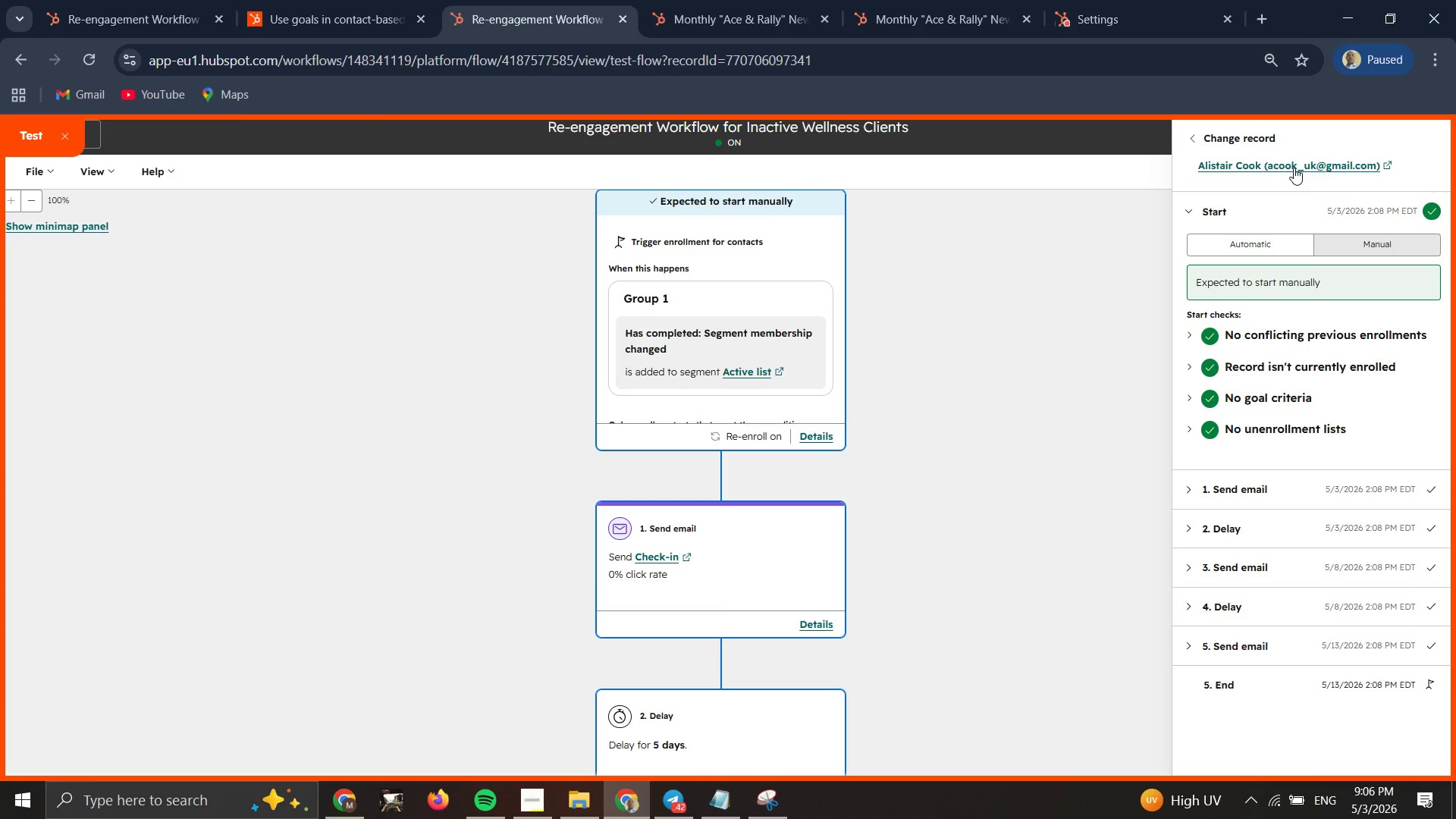 
left_click([1301, 163])
 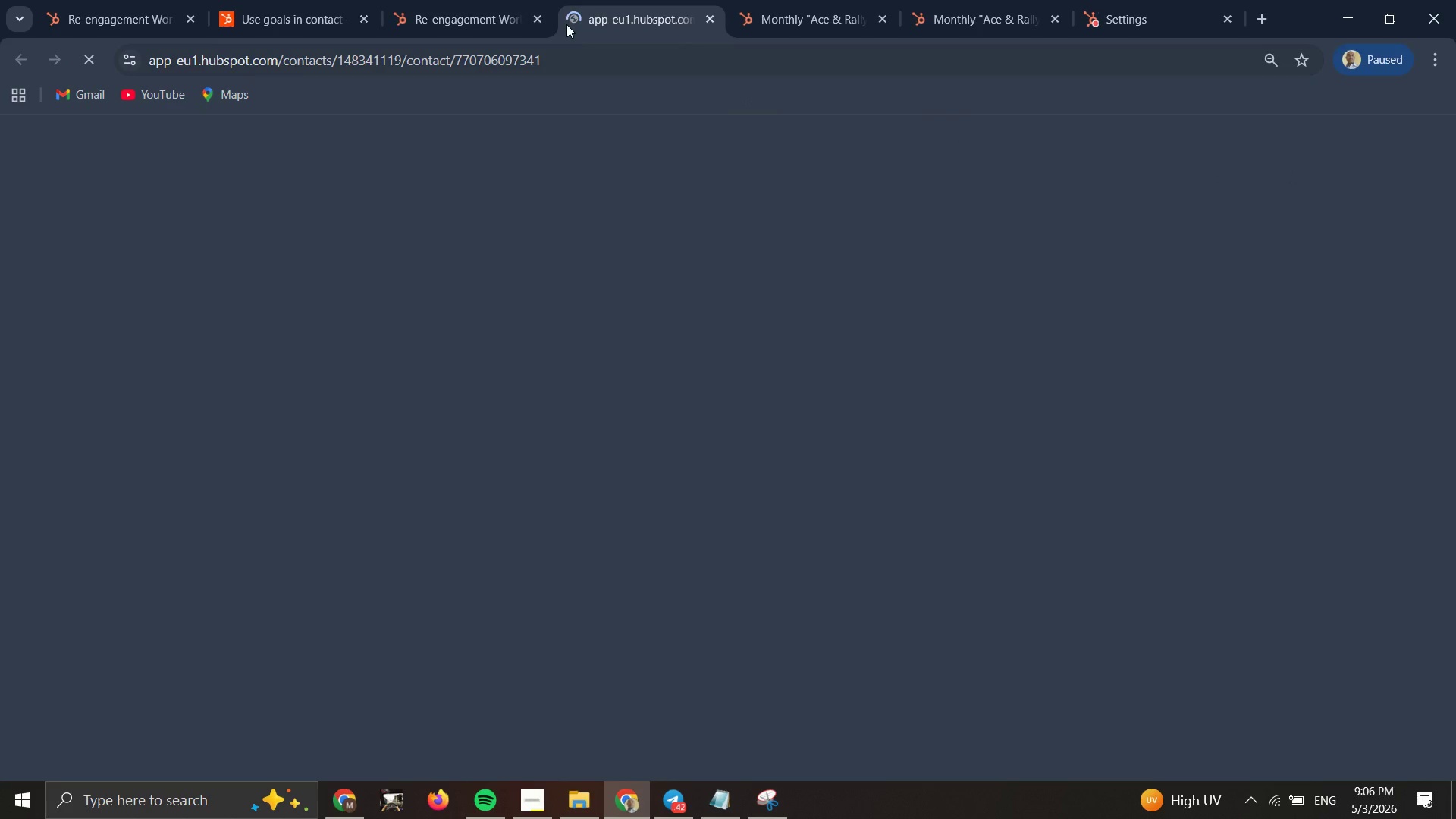 
mouse_move([484, 27])
 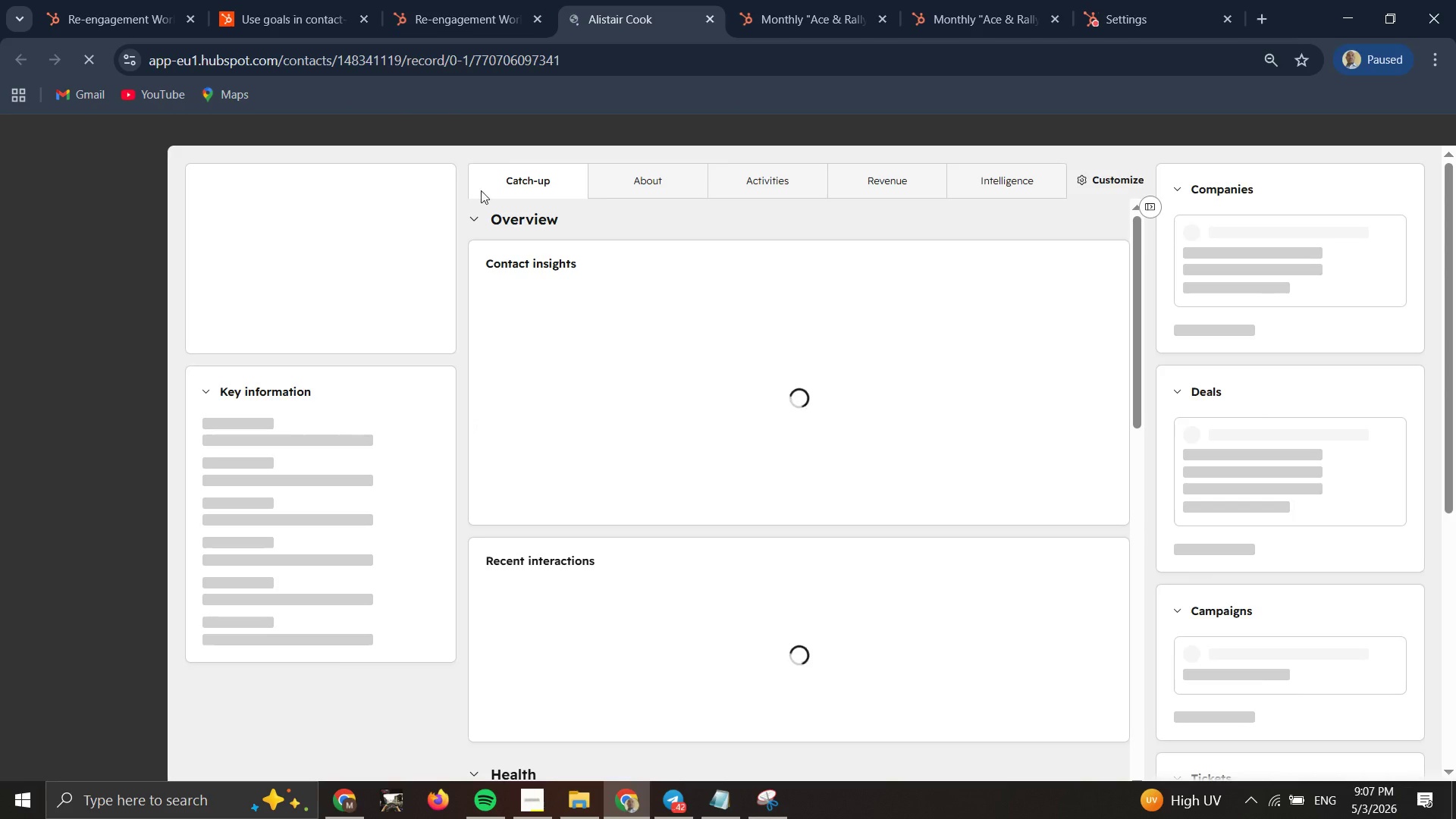 
double_click([451, 23])
 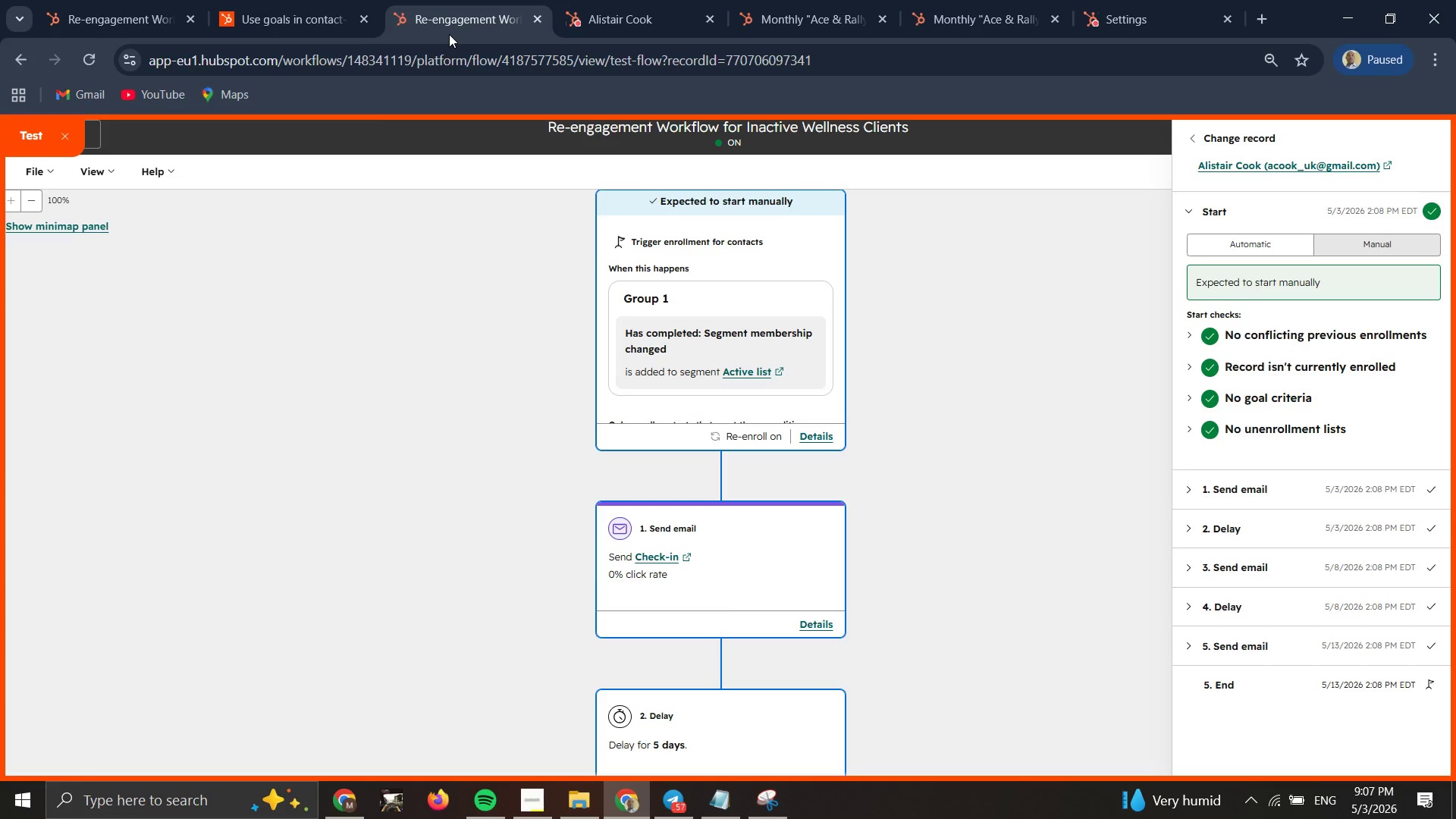 
wait(56.09)
 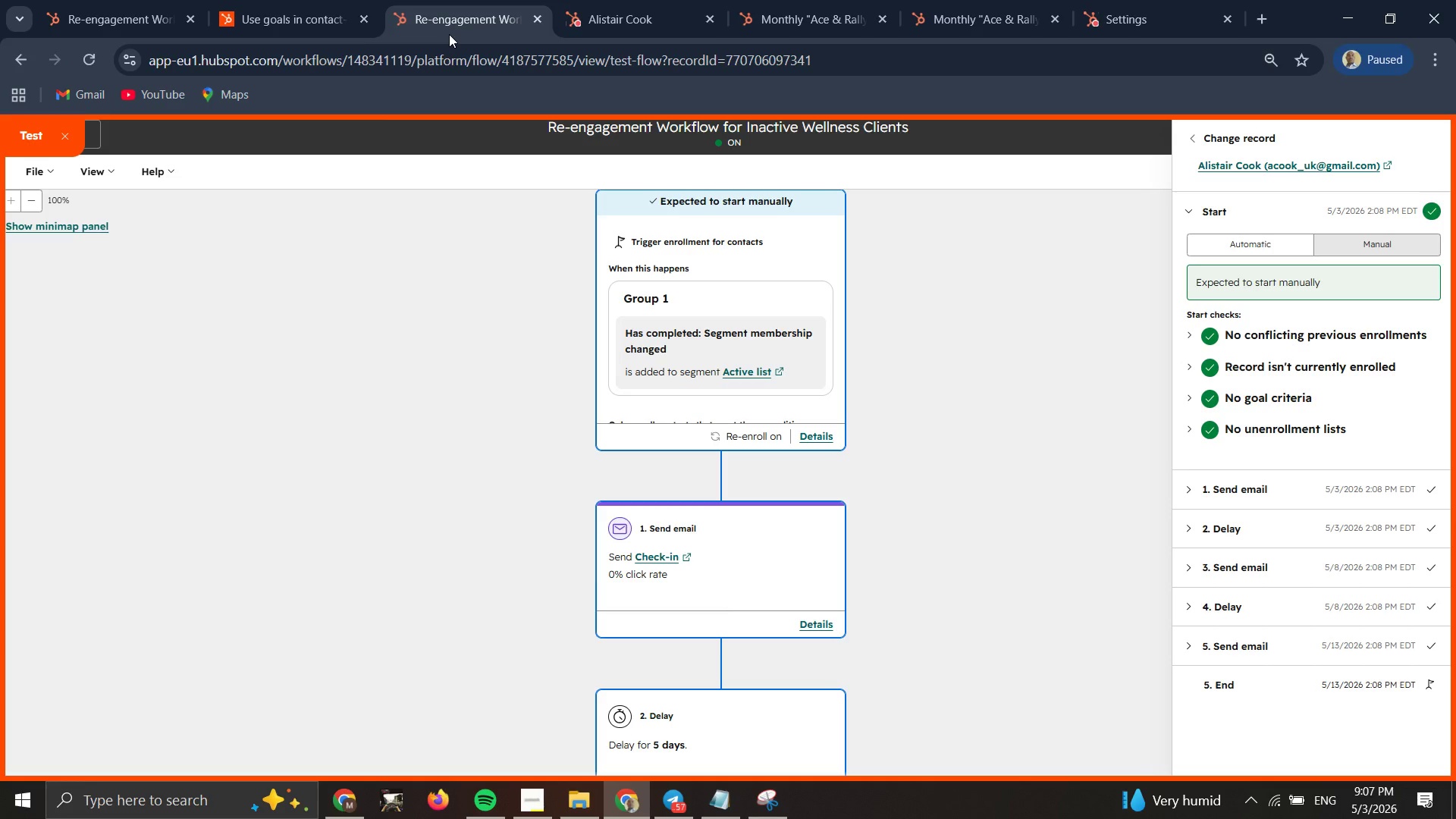 
double_click([58, 138])
 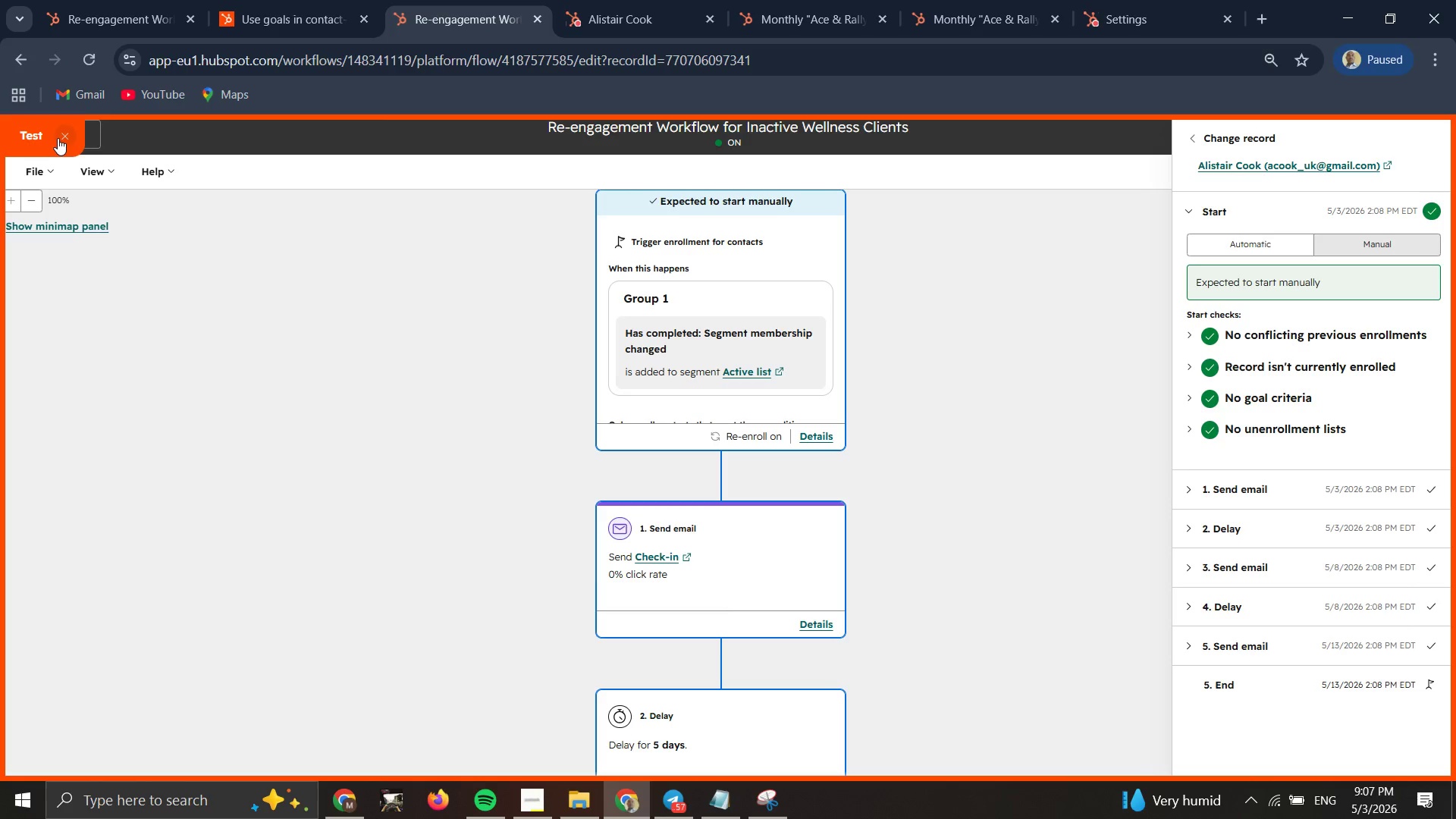 
triple_click([58, 138])
 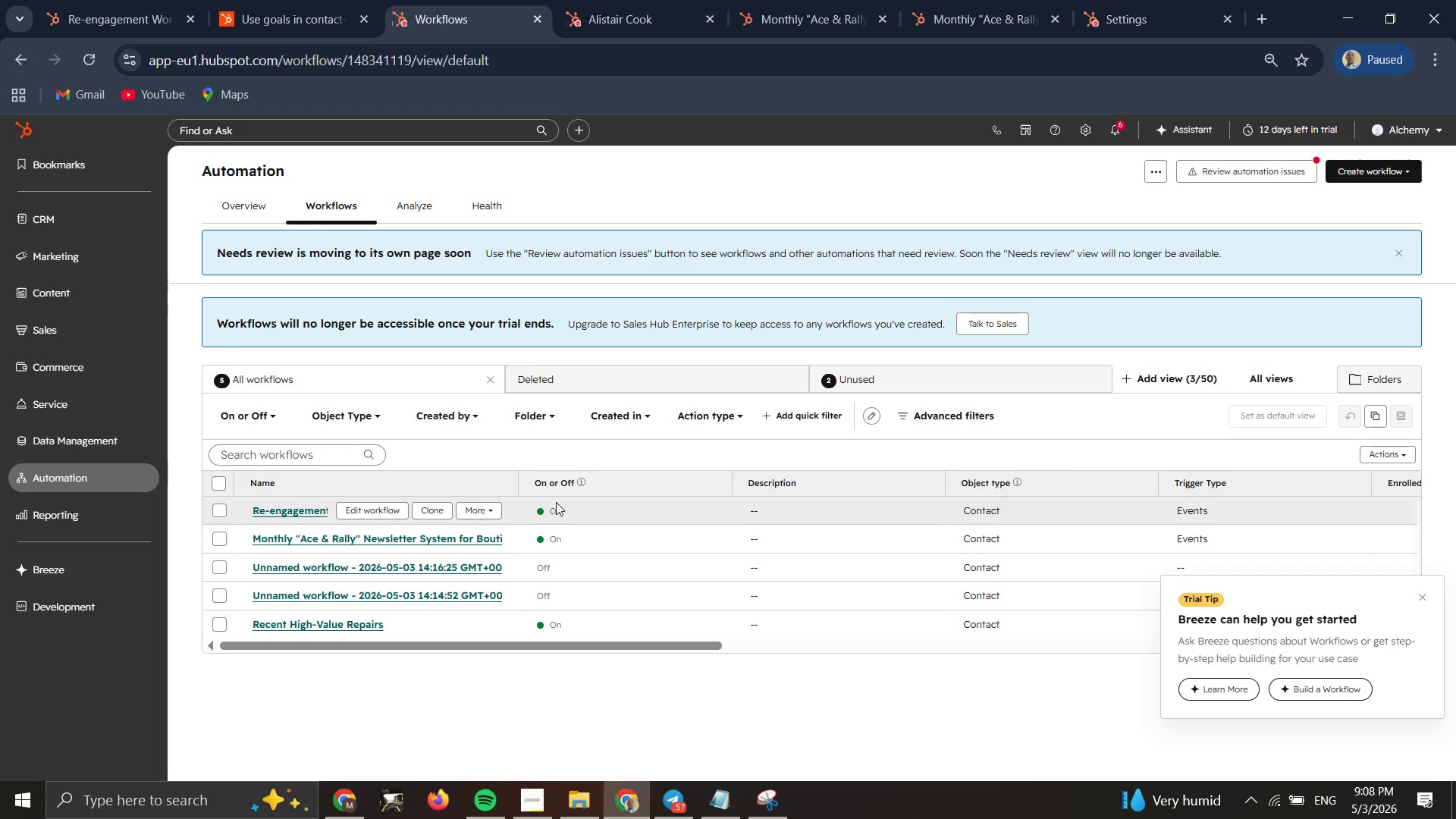 
wait(29.84)
 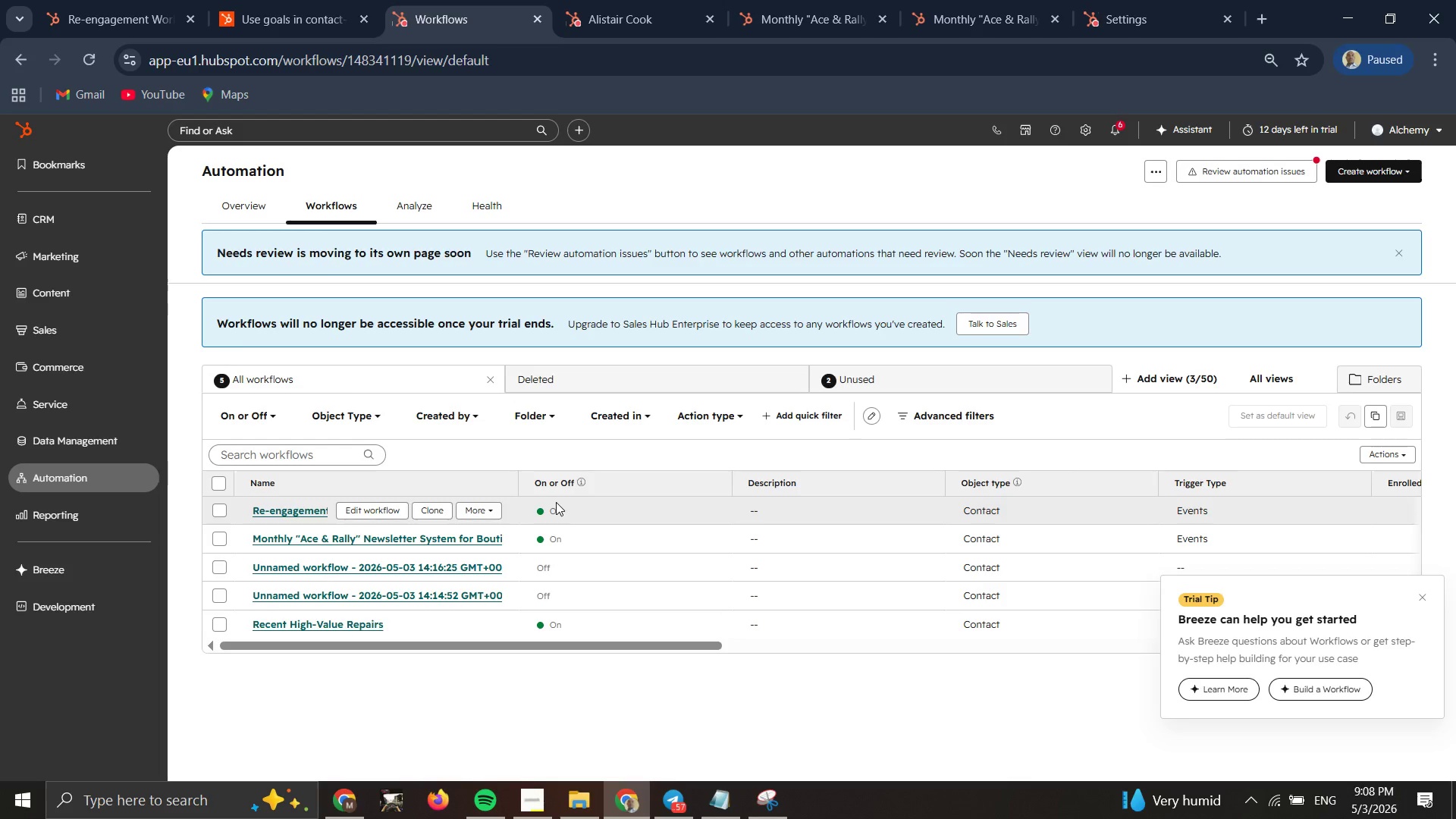 
double_click([1244, 171])
 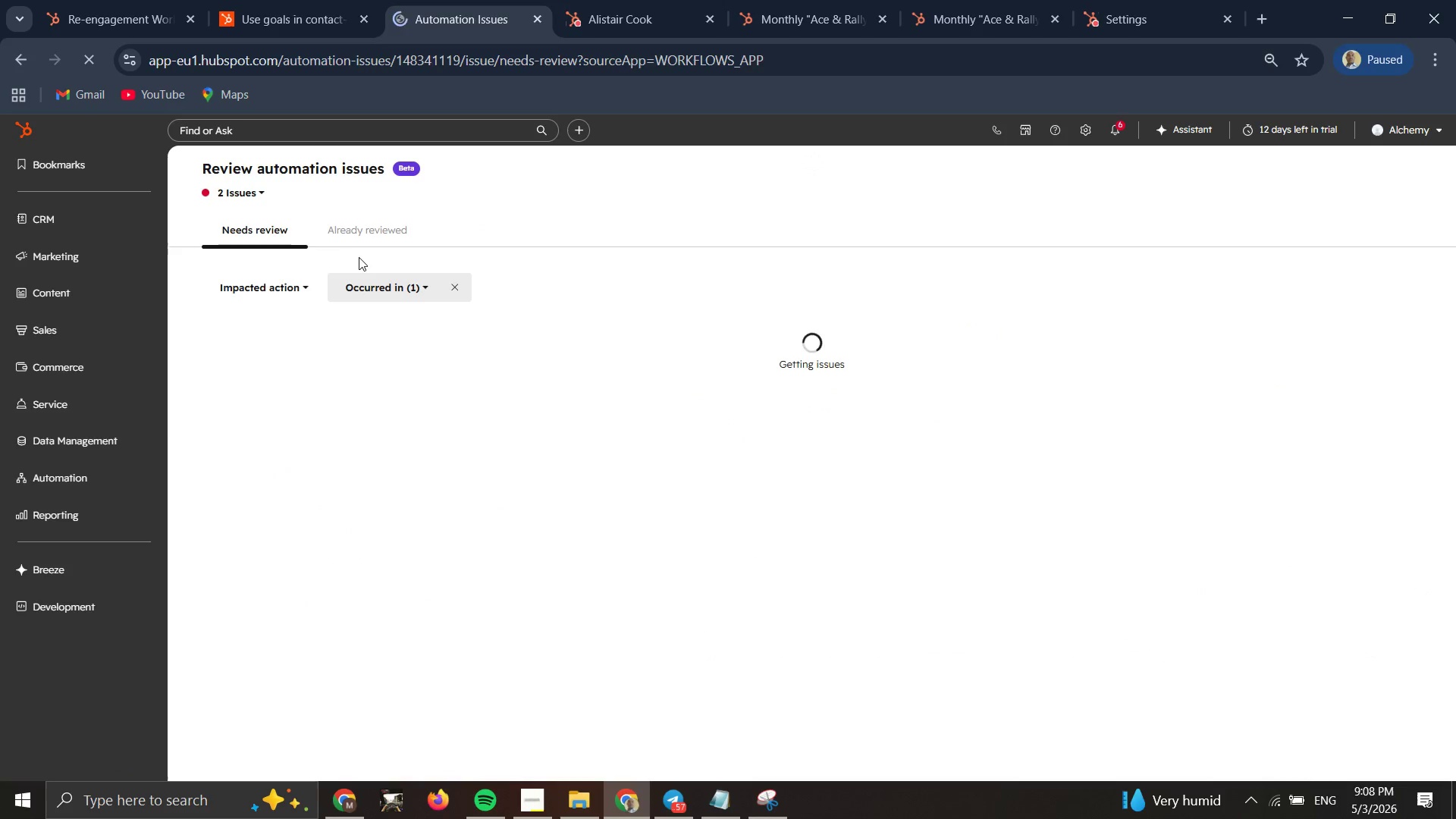 
wait(6.39)
 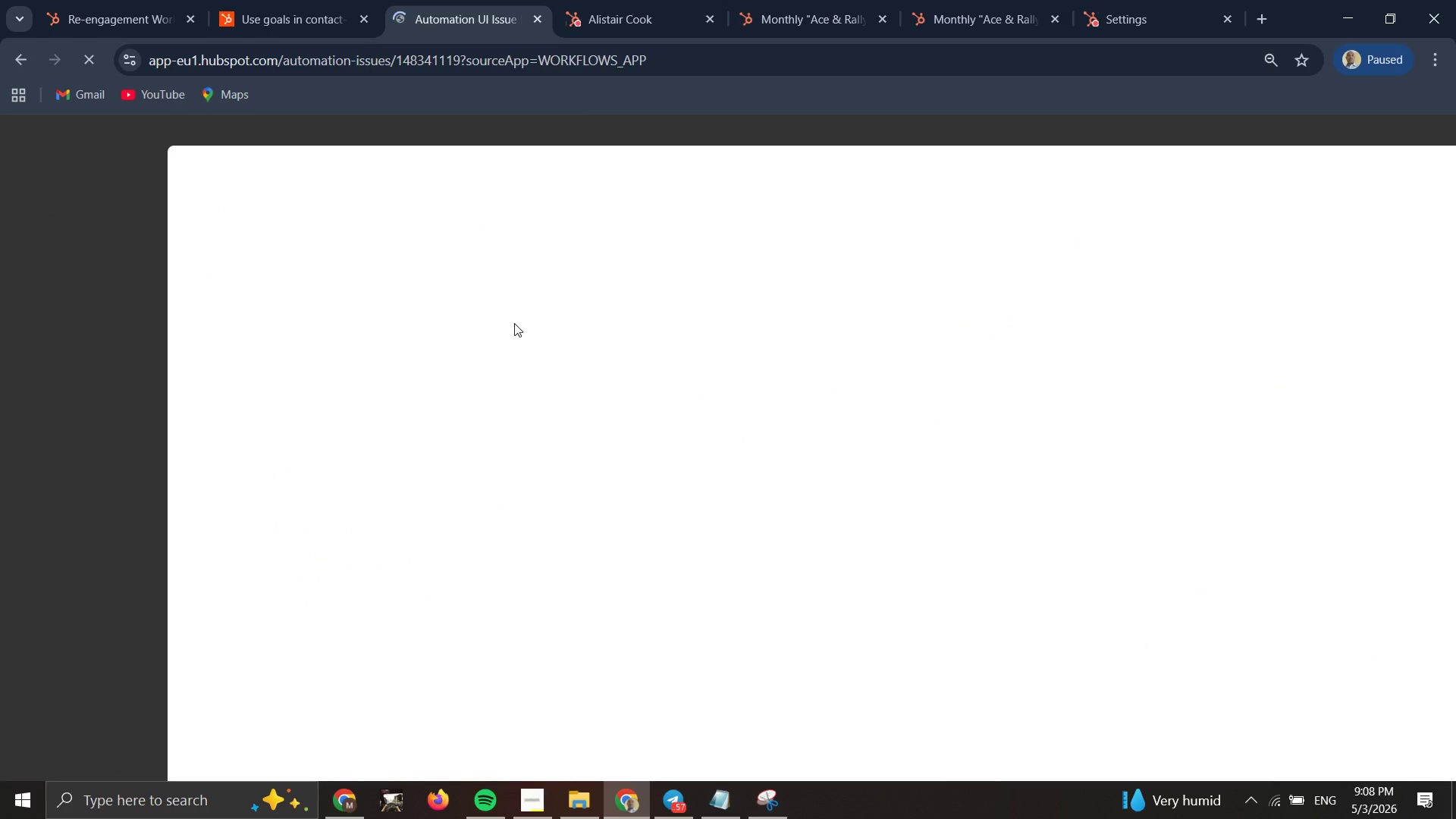 
double_click([770, 304])
 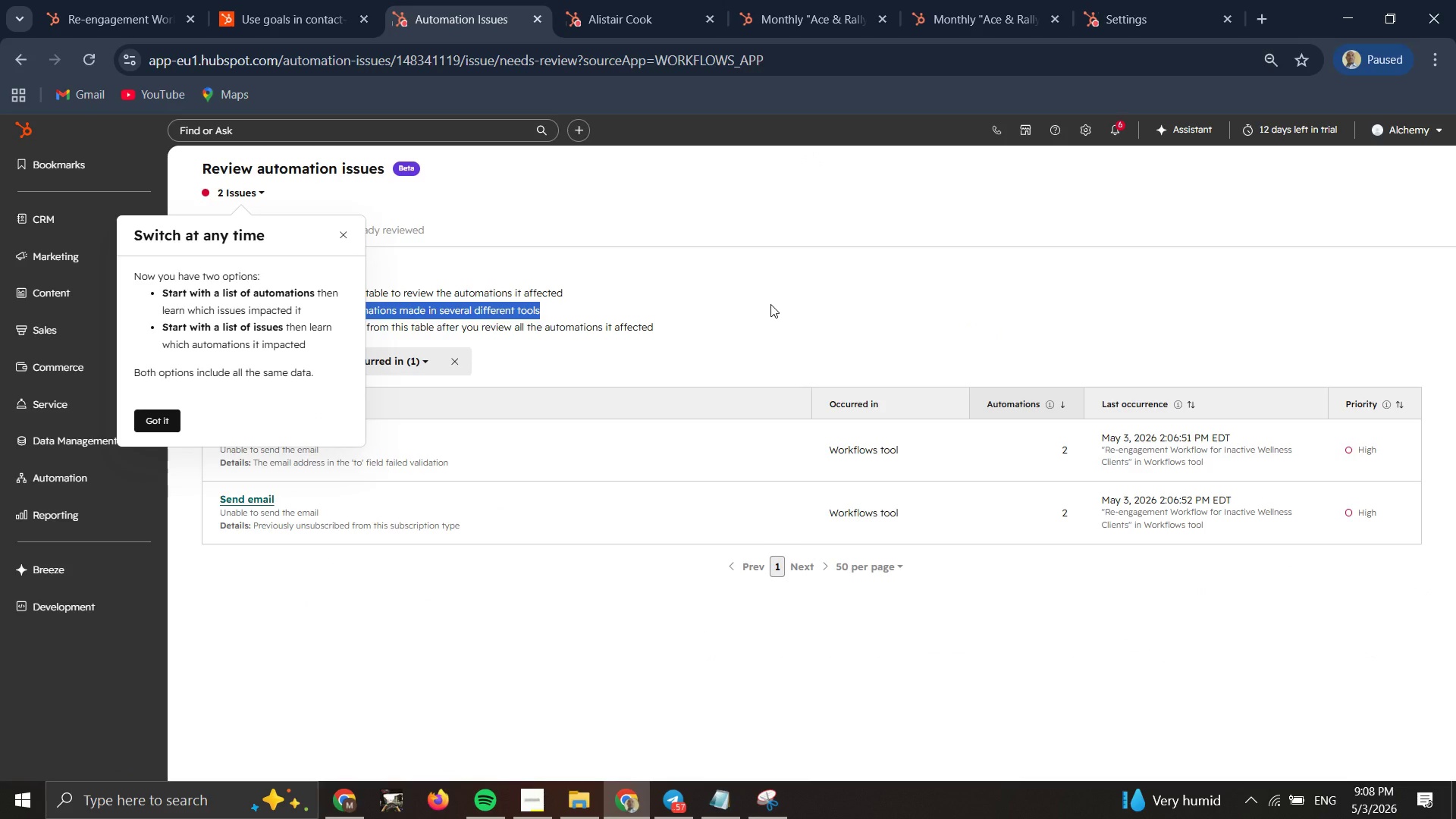 
triple_click([770, 304])
 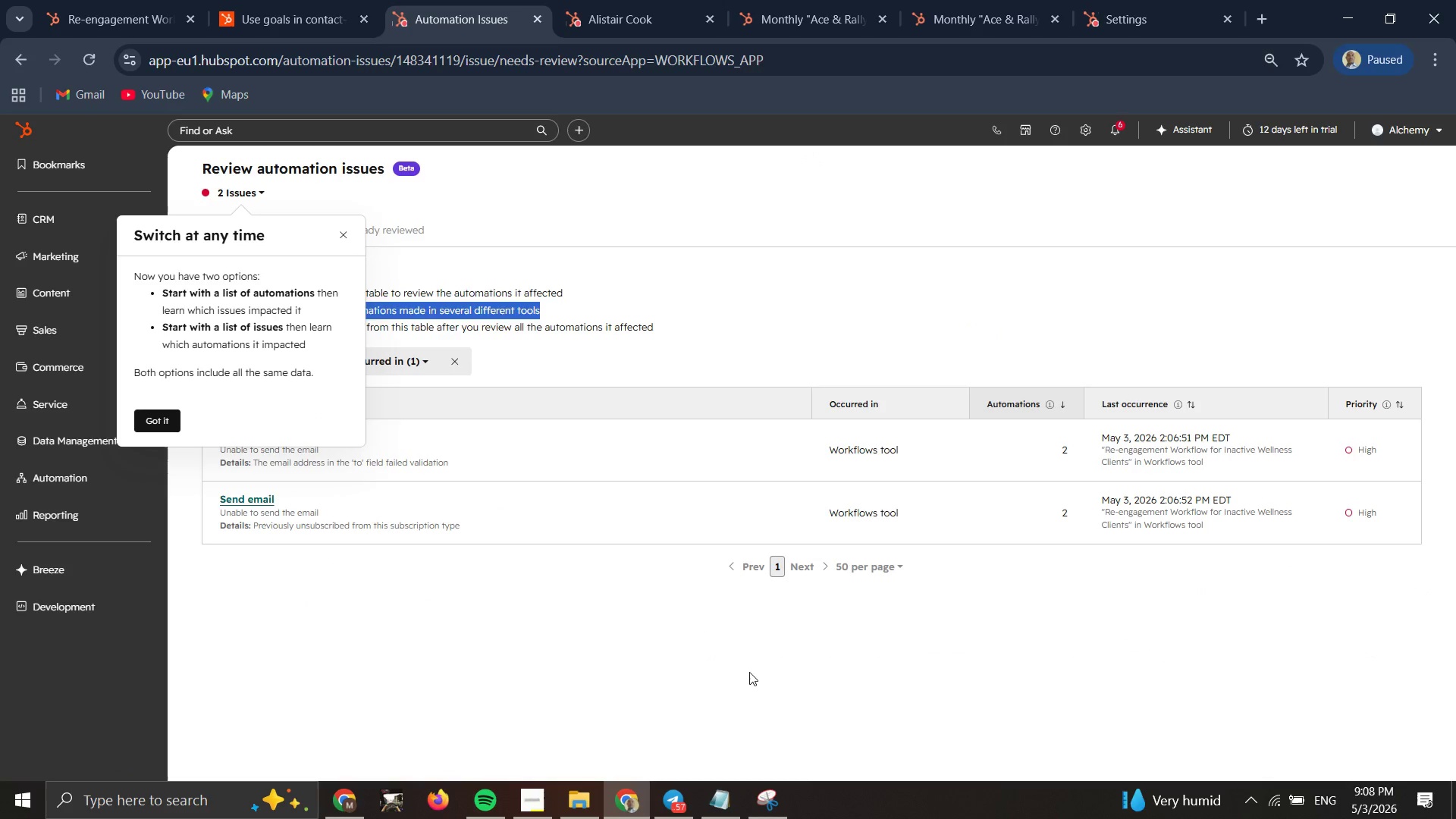 
double_click([749, 672])
 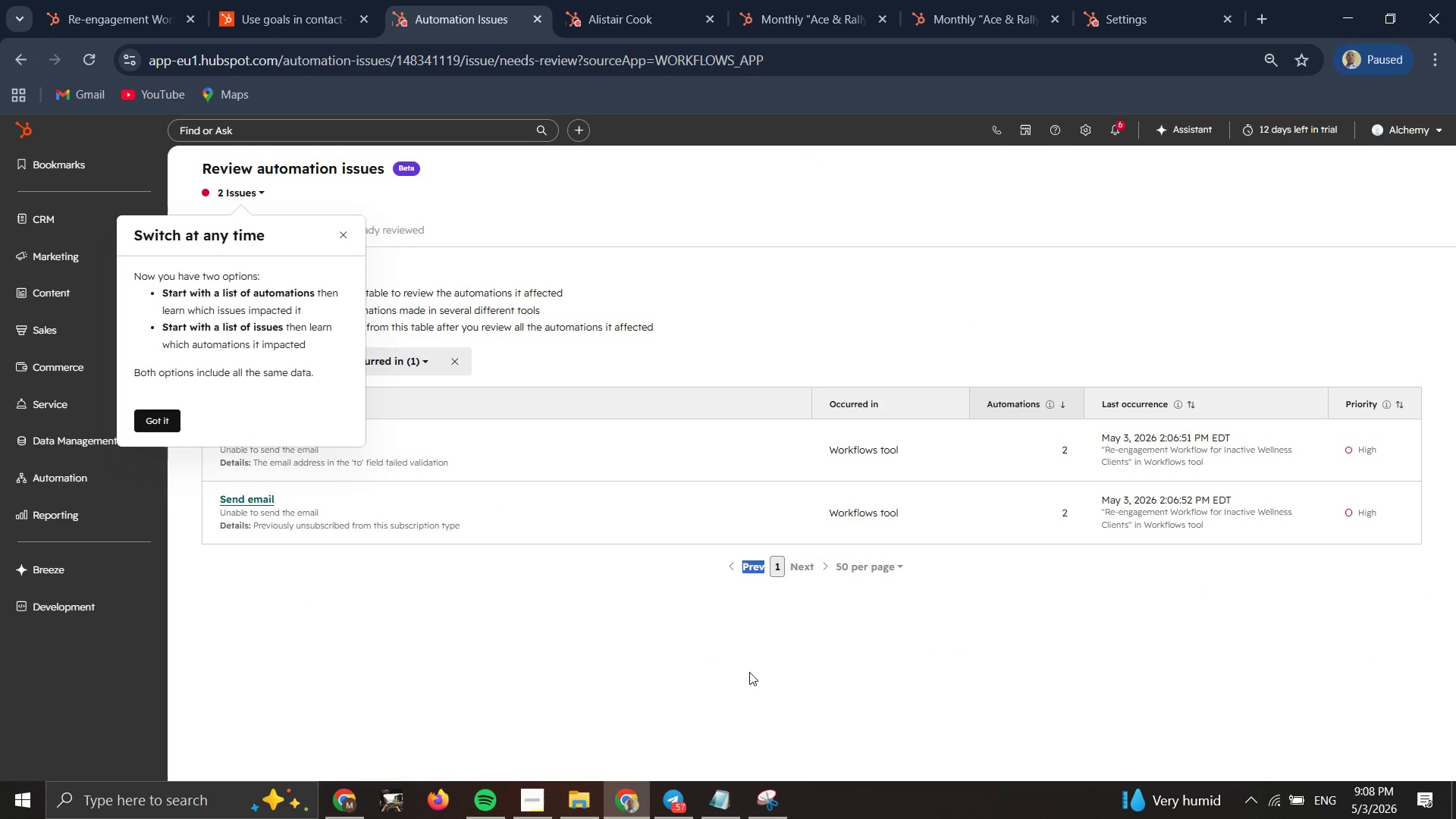 
triple_click([749, 672])
 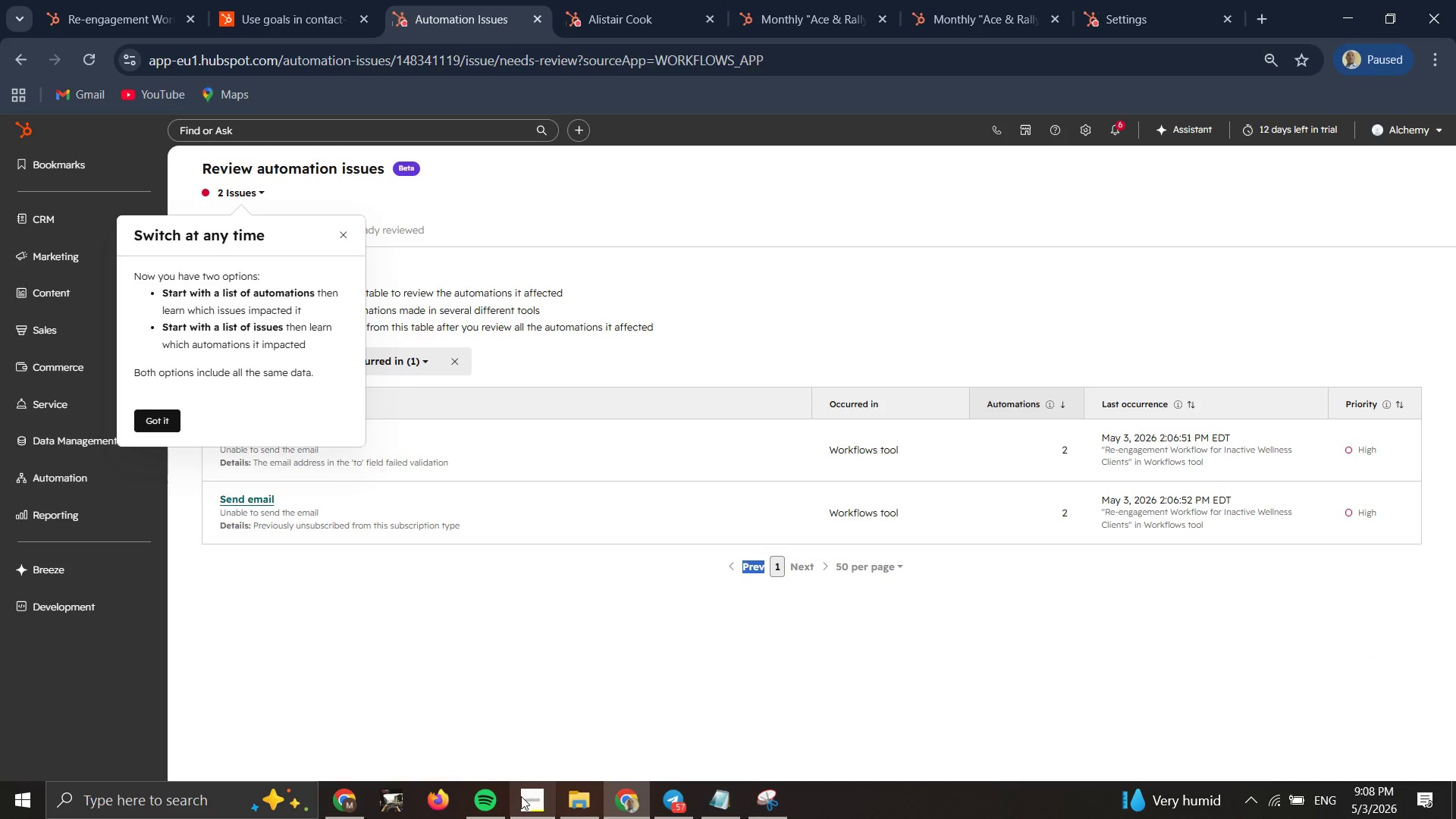 